 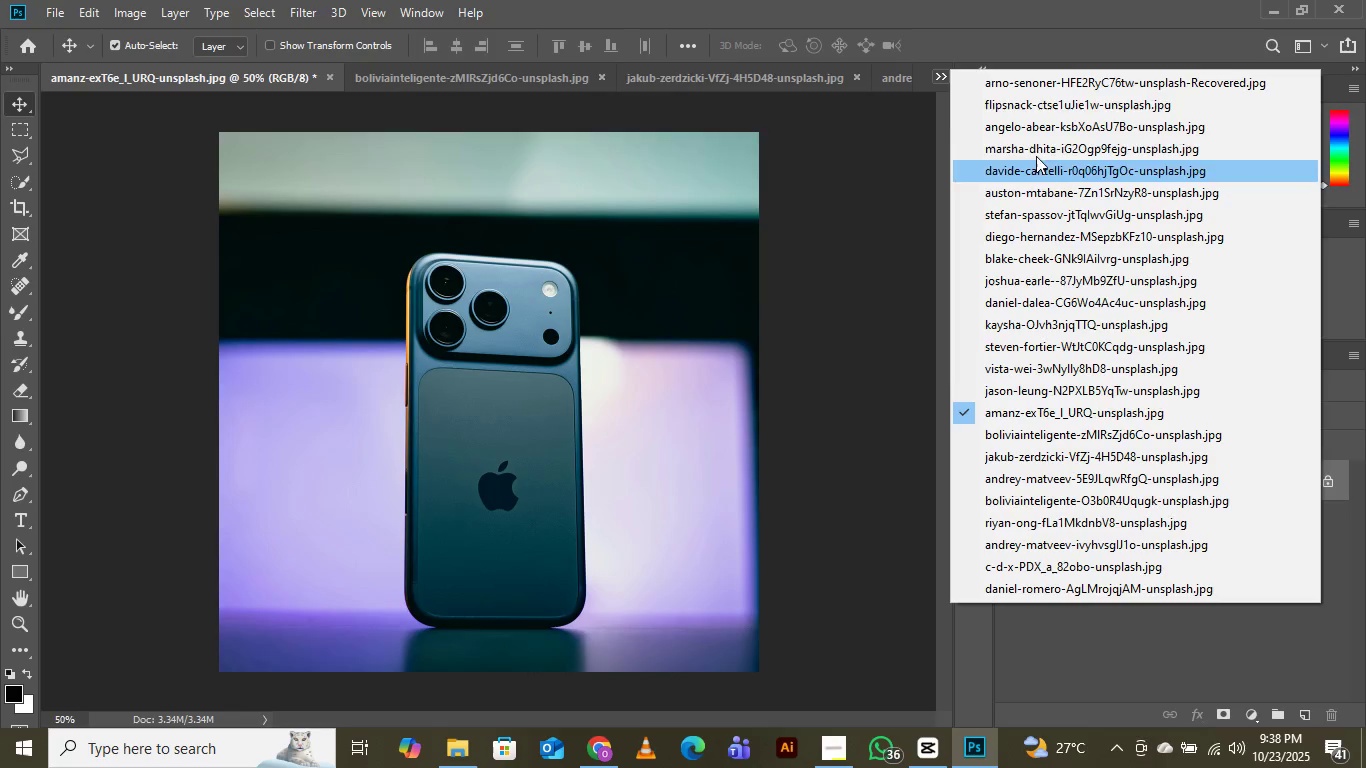 
left_click([1040, 102])
 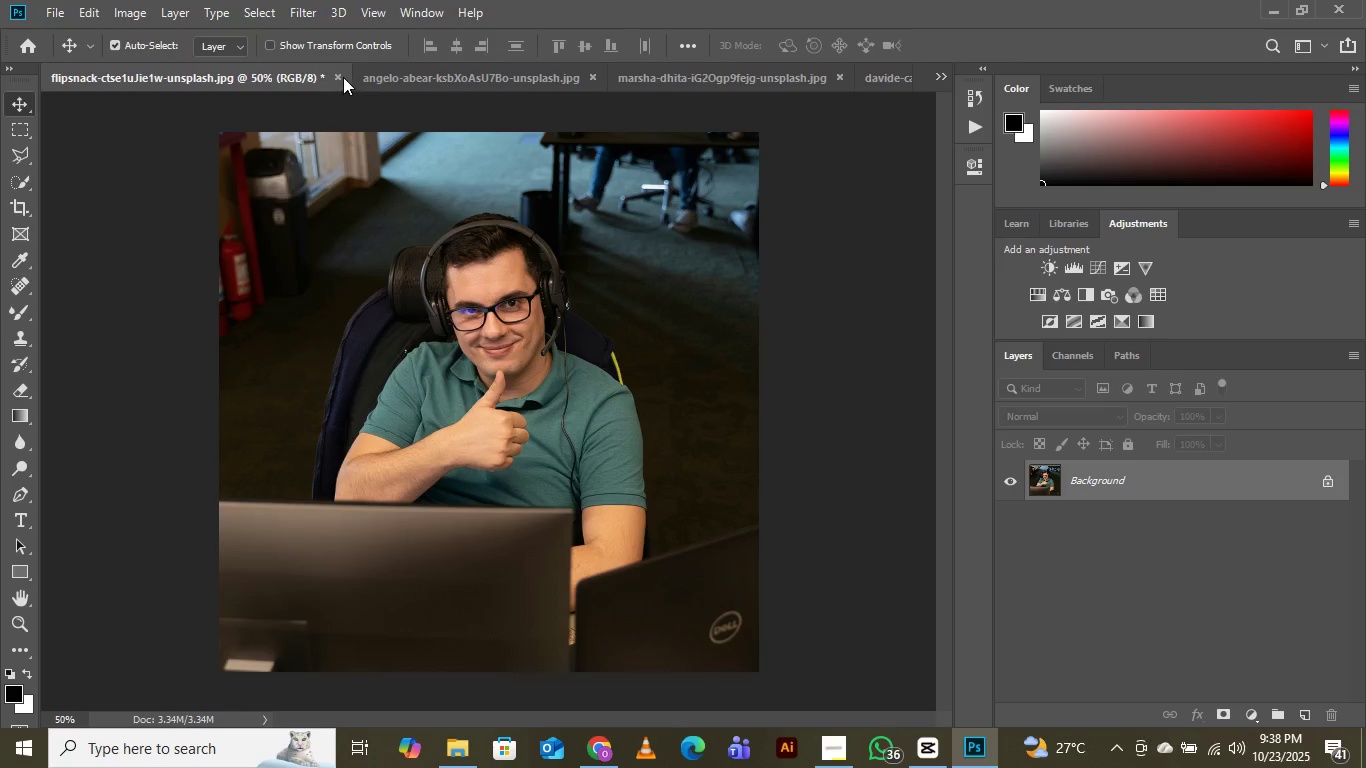 
left_click([341, 75])
 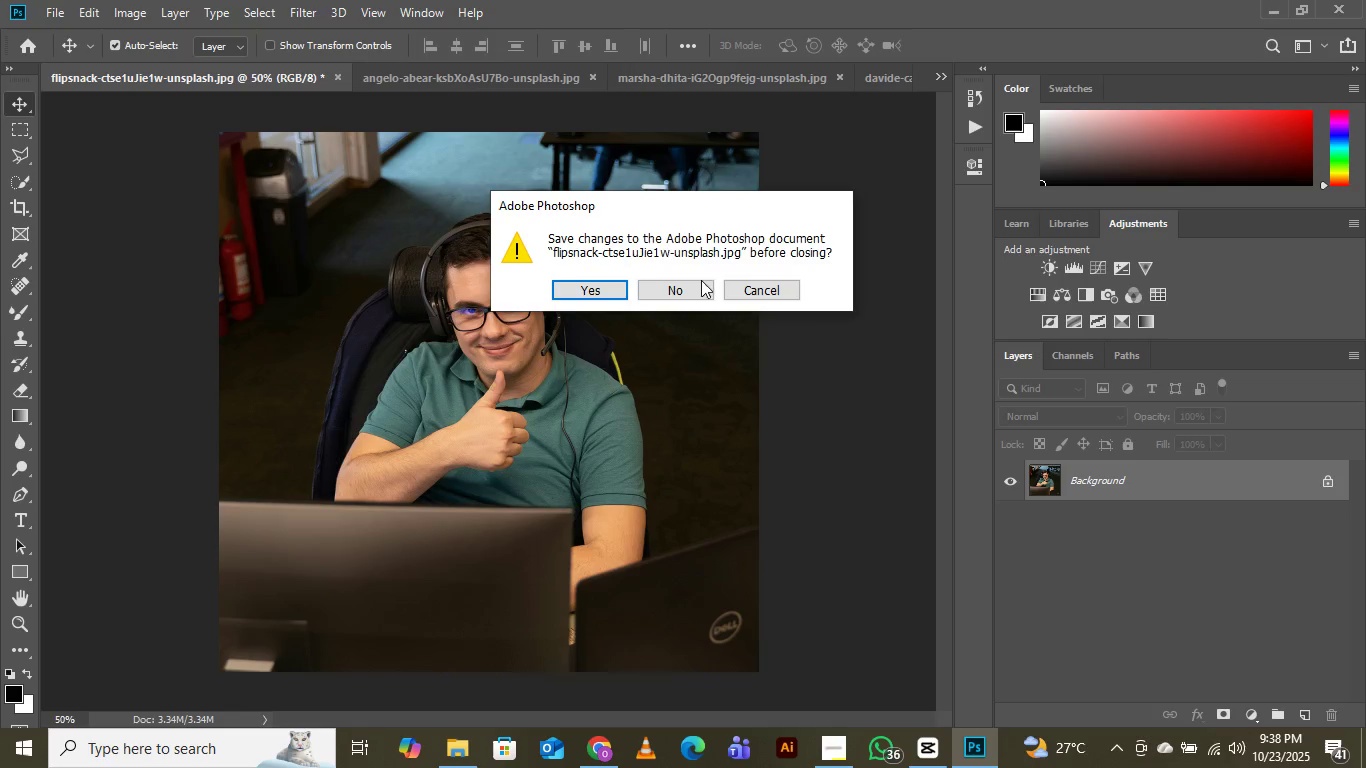 
left_click([698, 281])
 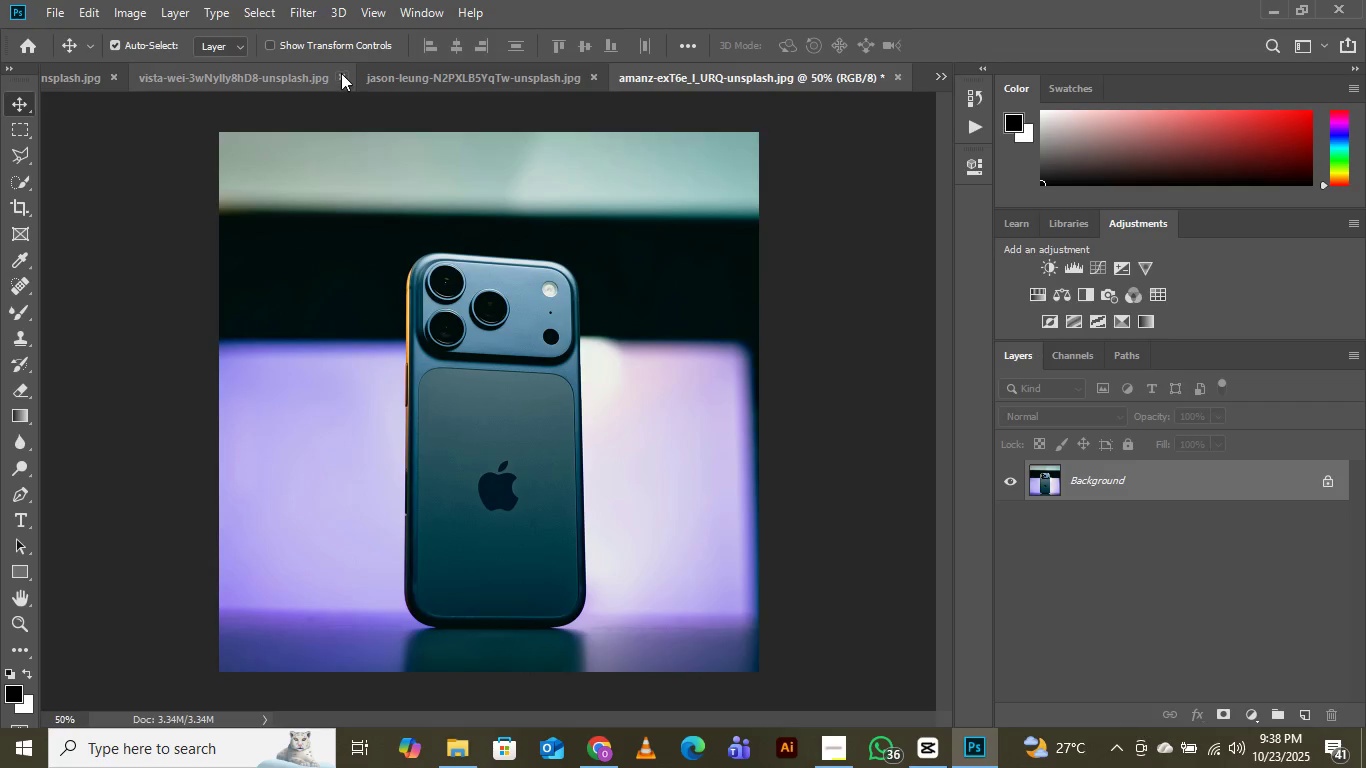 
left_click([341, 73])
 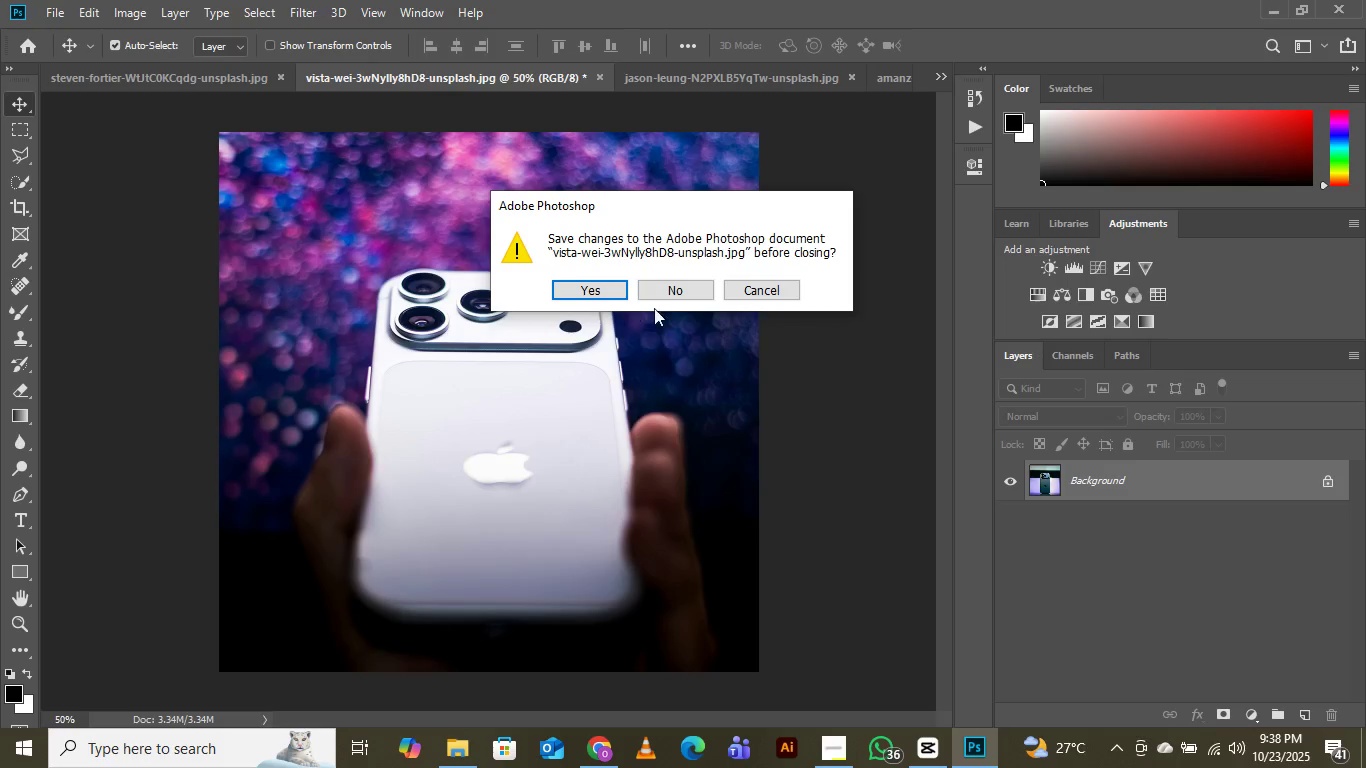 
left_click([661, 277])
 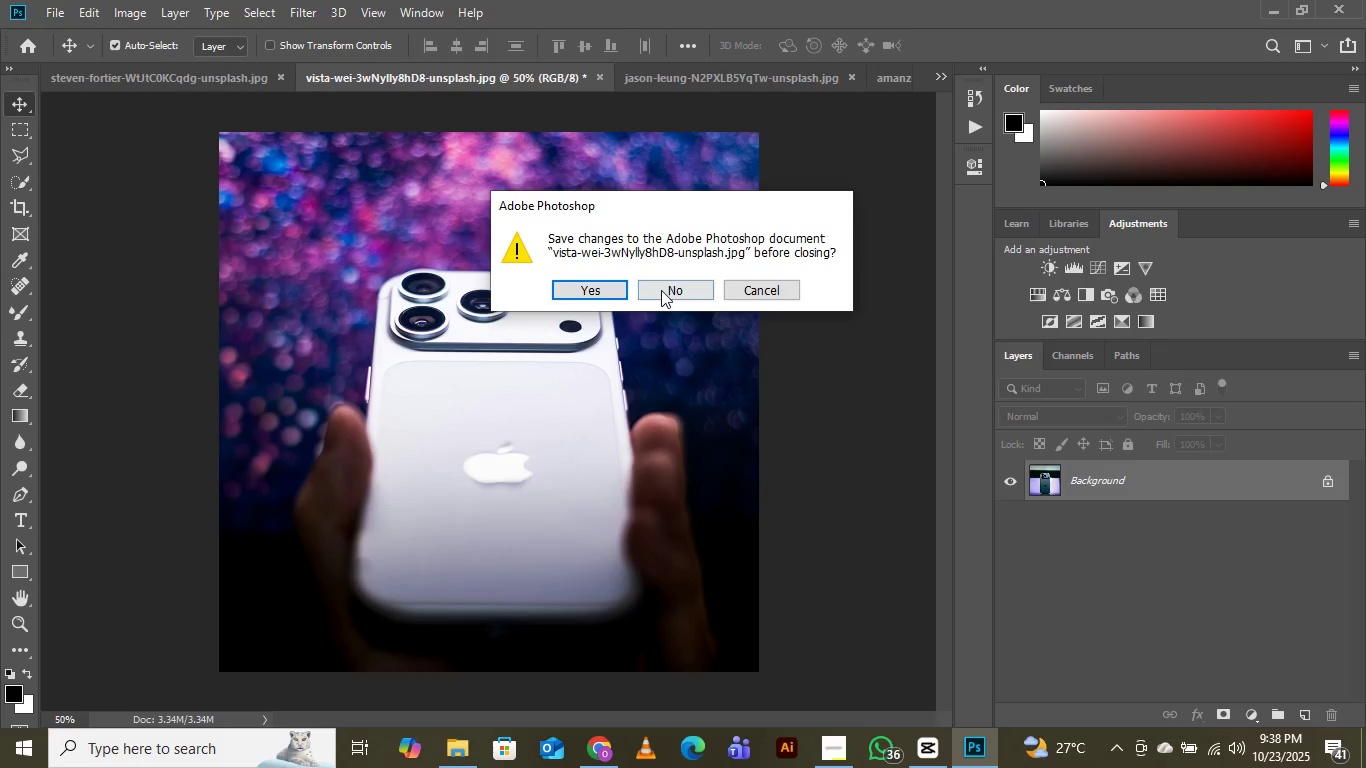 
left_click([661, 290])
 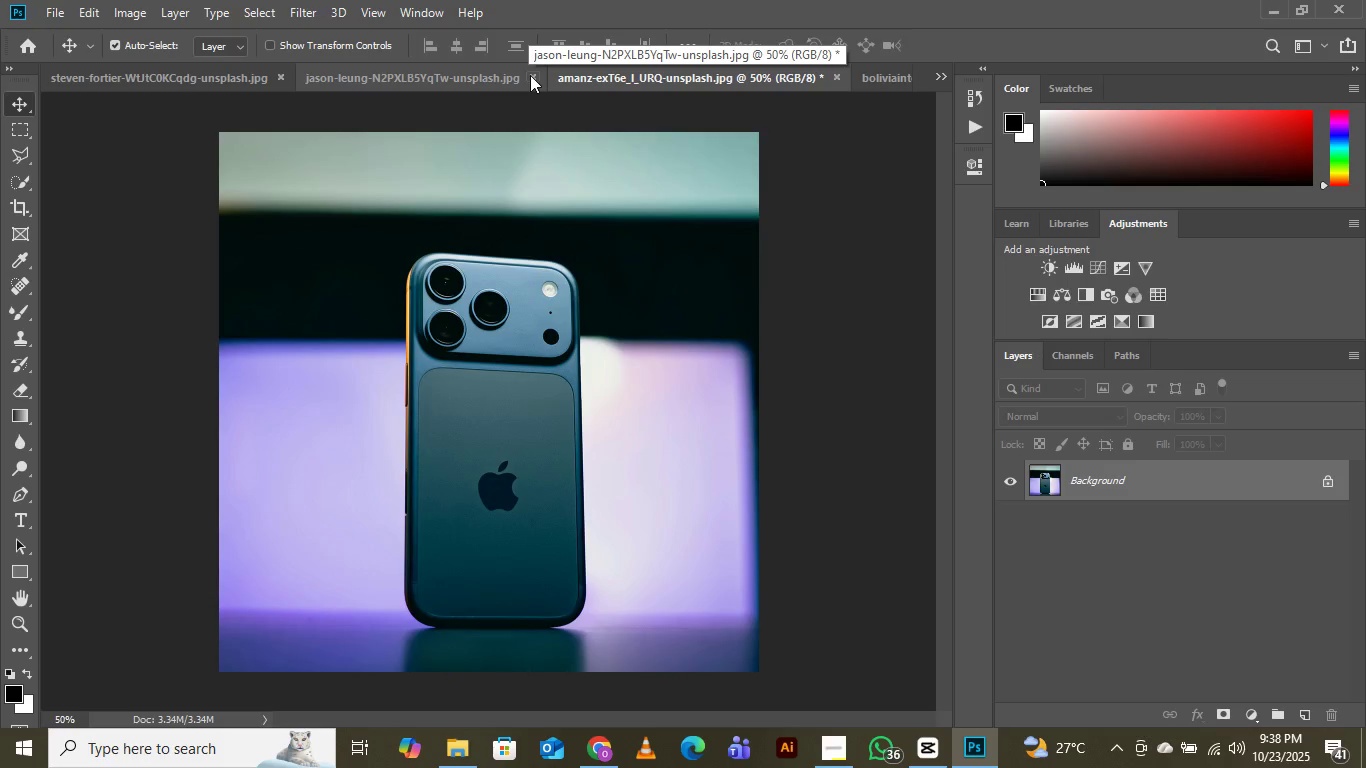 
left_click([533, 73])
 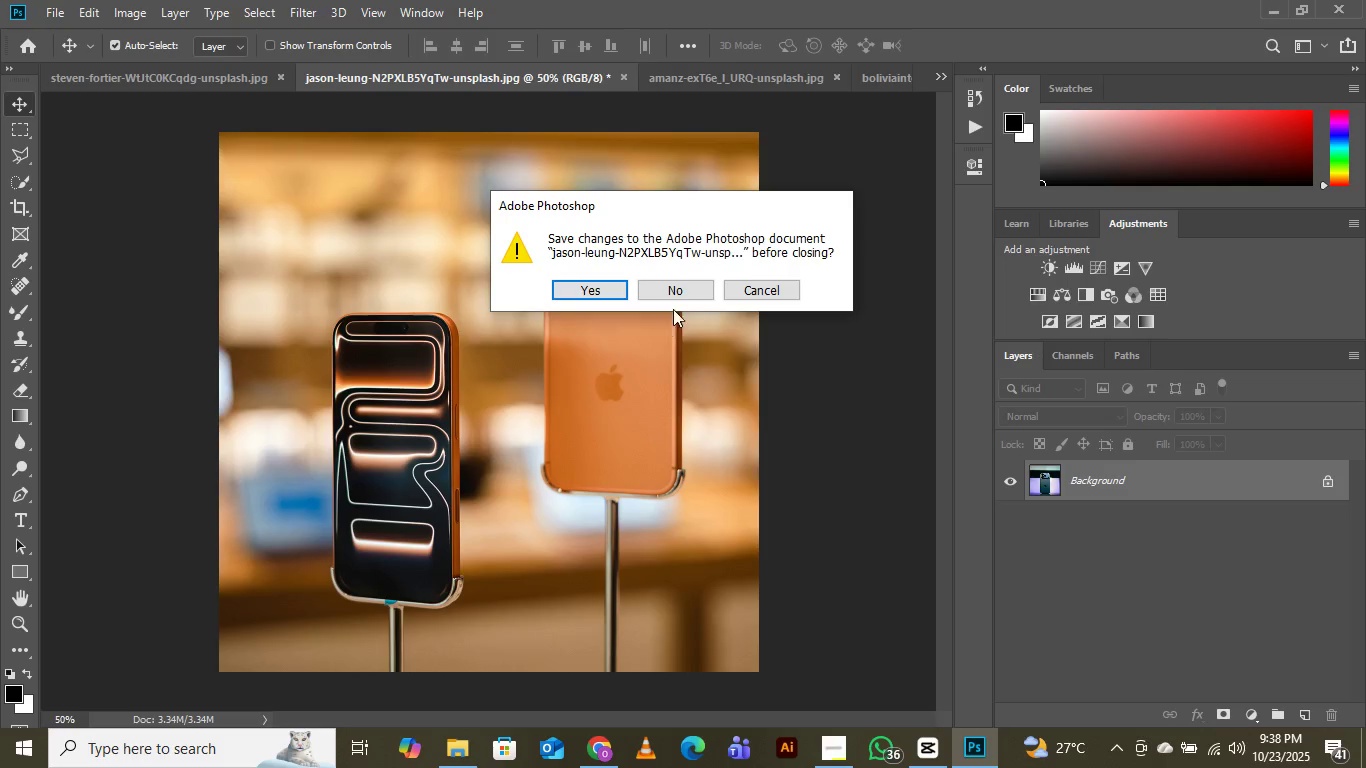 
left_click([681, 290])
 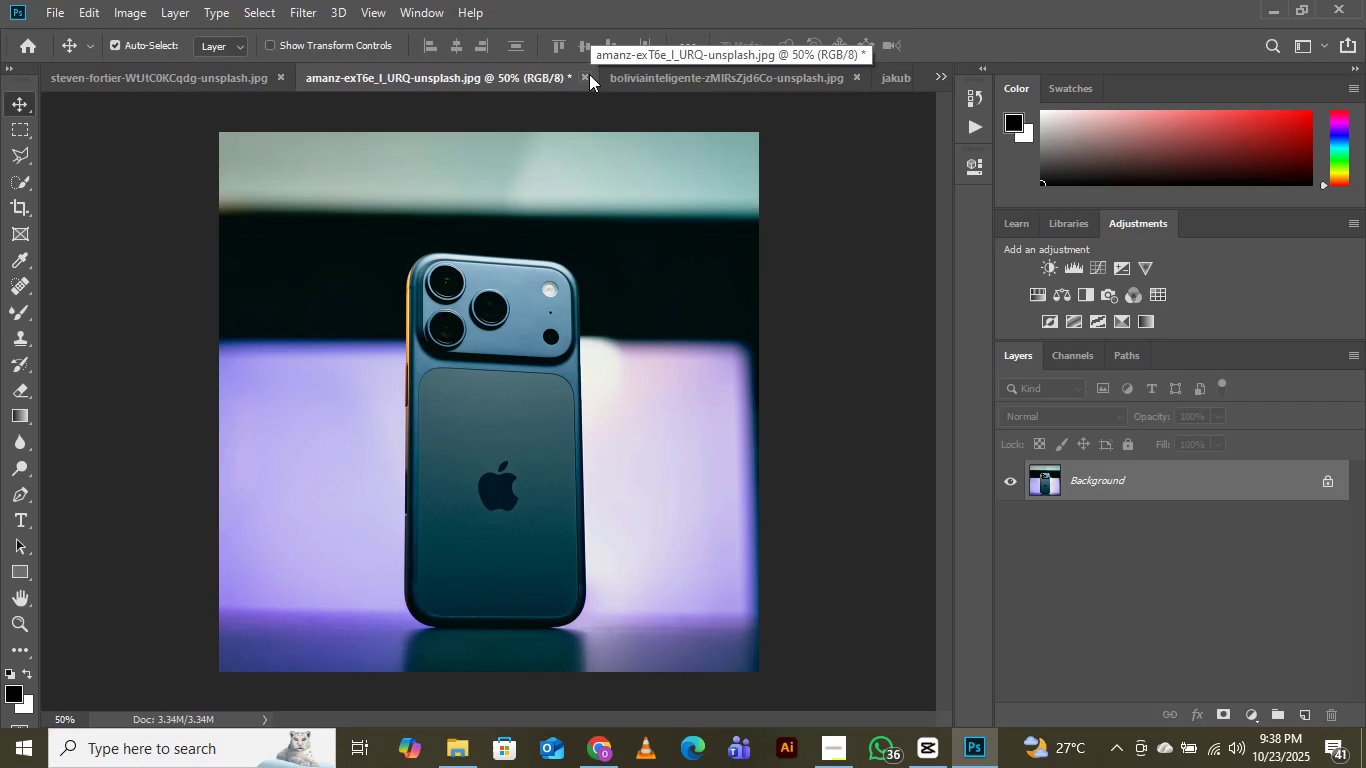 
left_click([588, 74])
 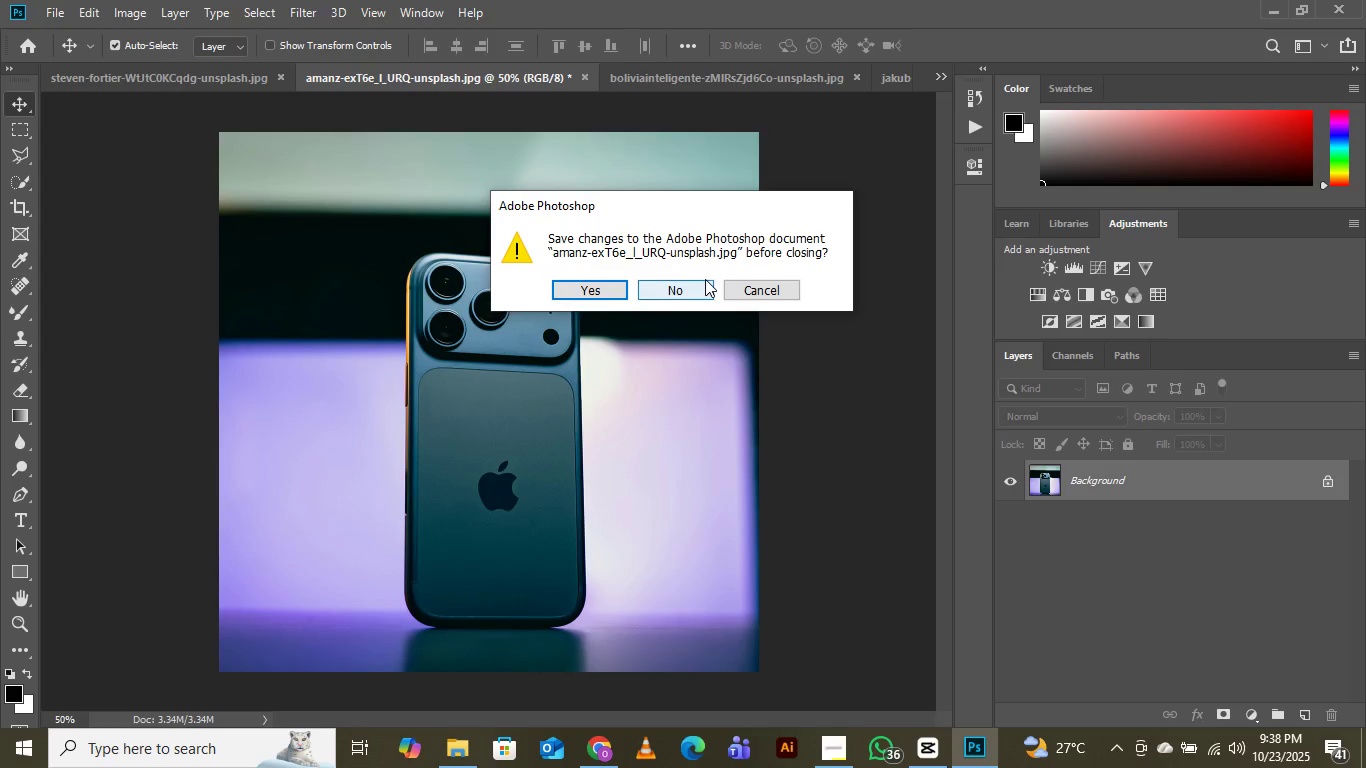 
left_click([688, 291])
 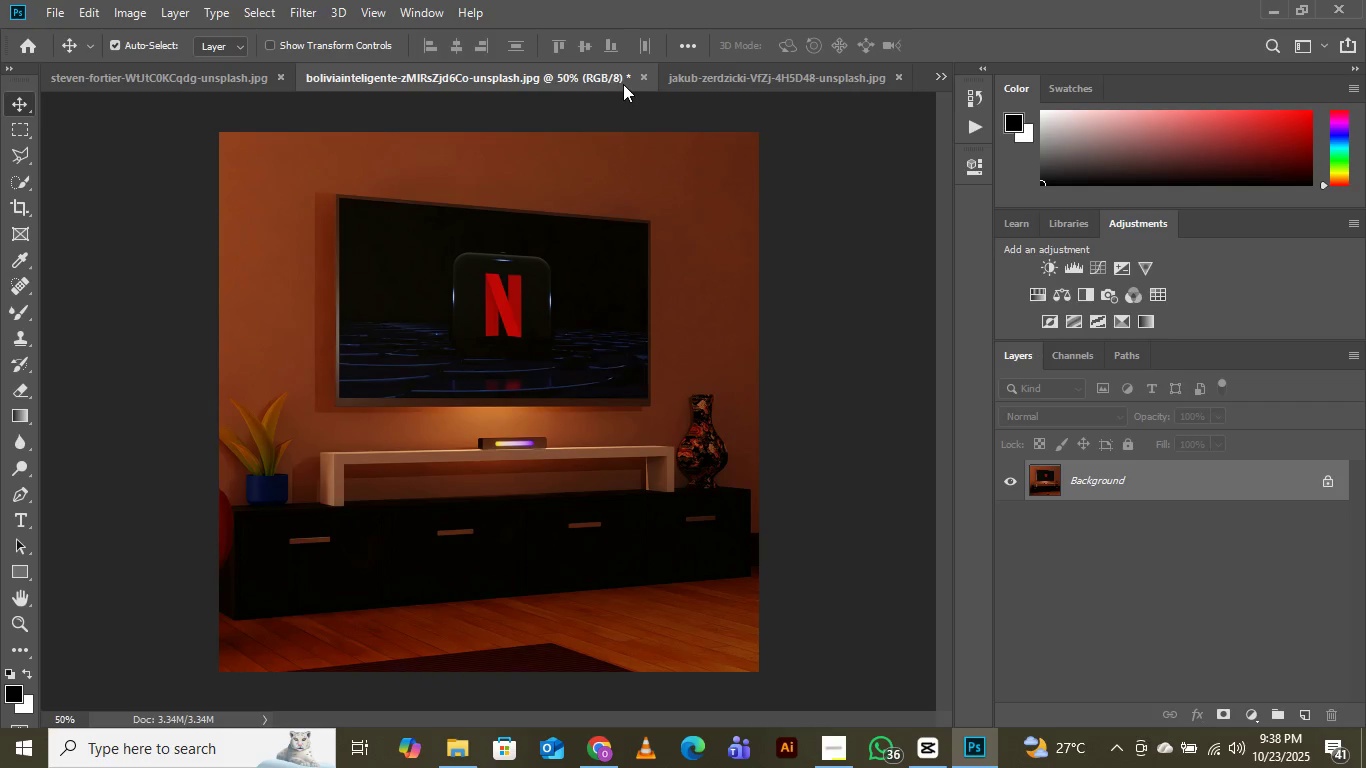 
left_click([648, 75])
 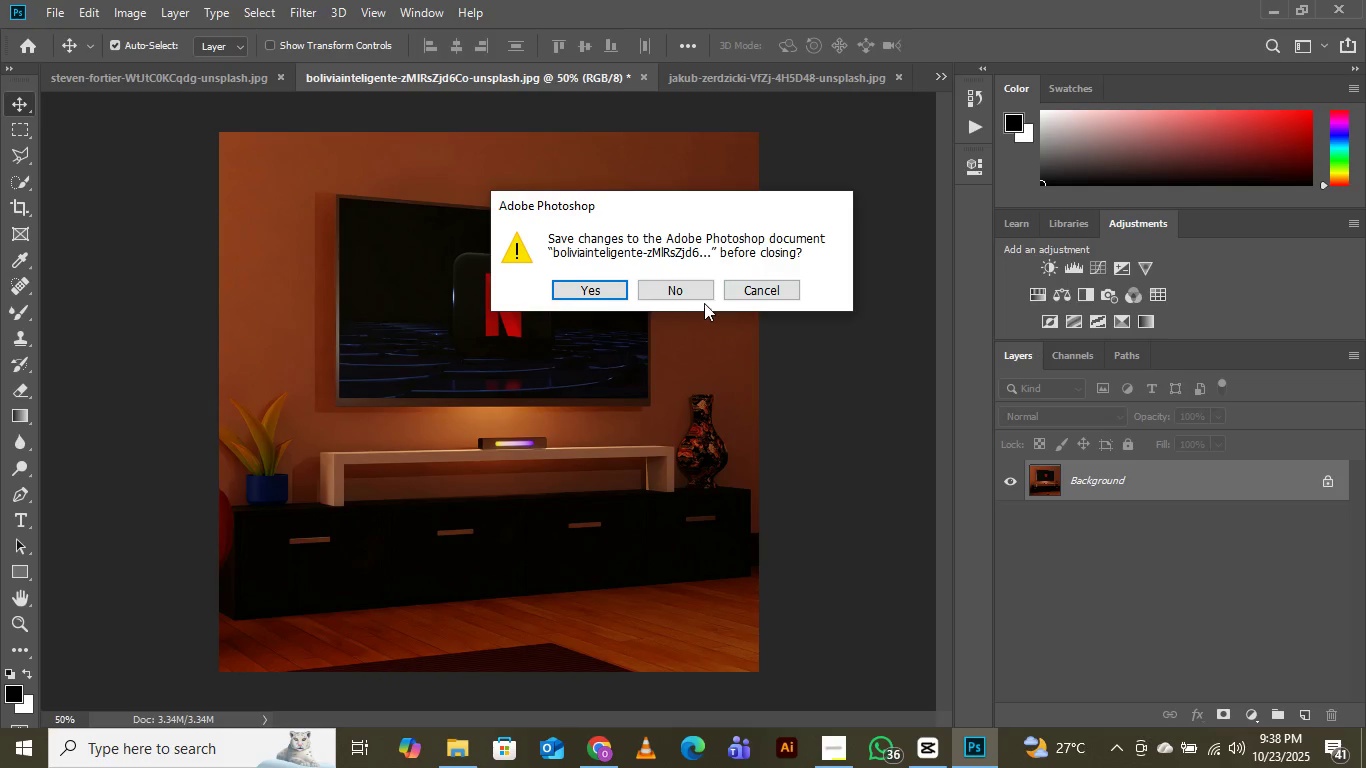 
left_click([676, 286])
 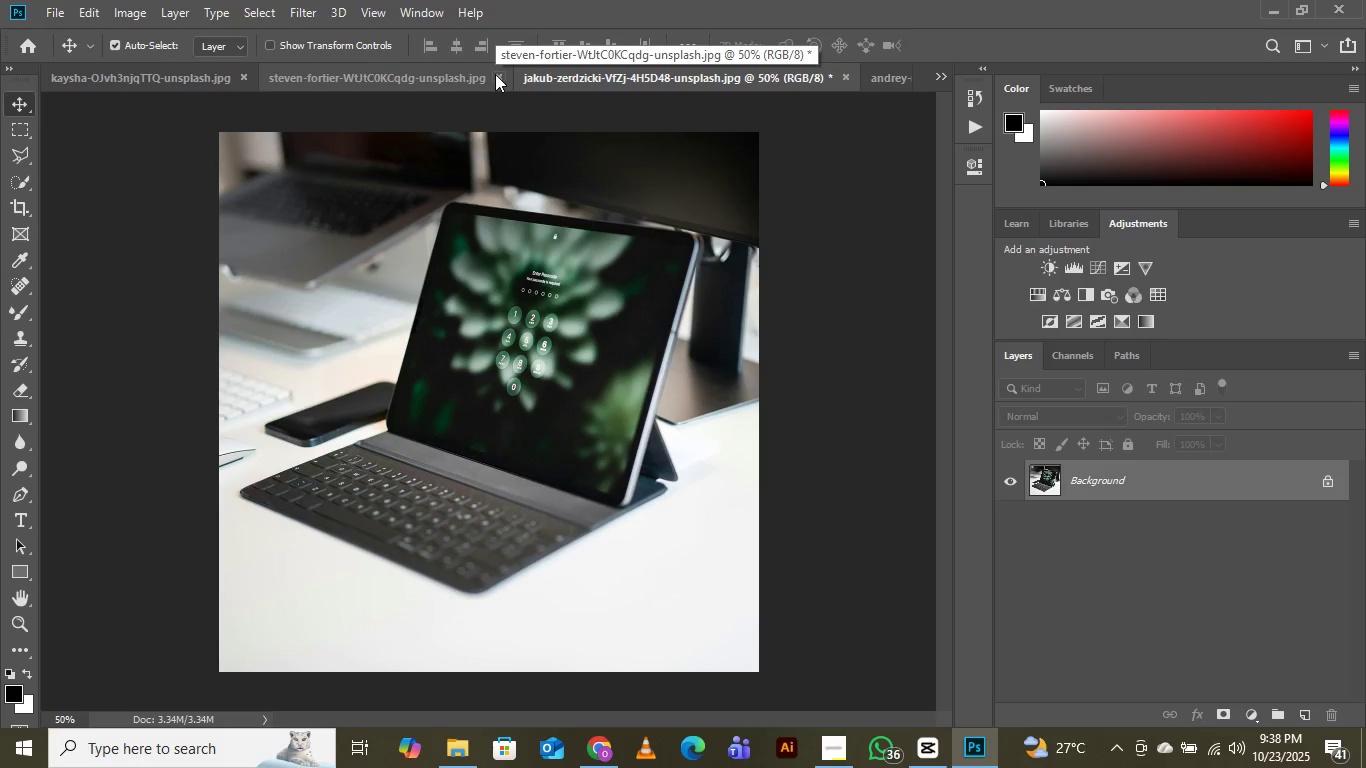 
left_click([496, 81])
 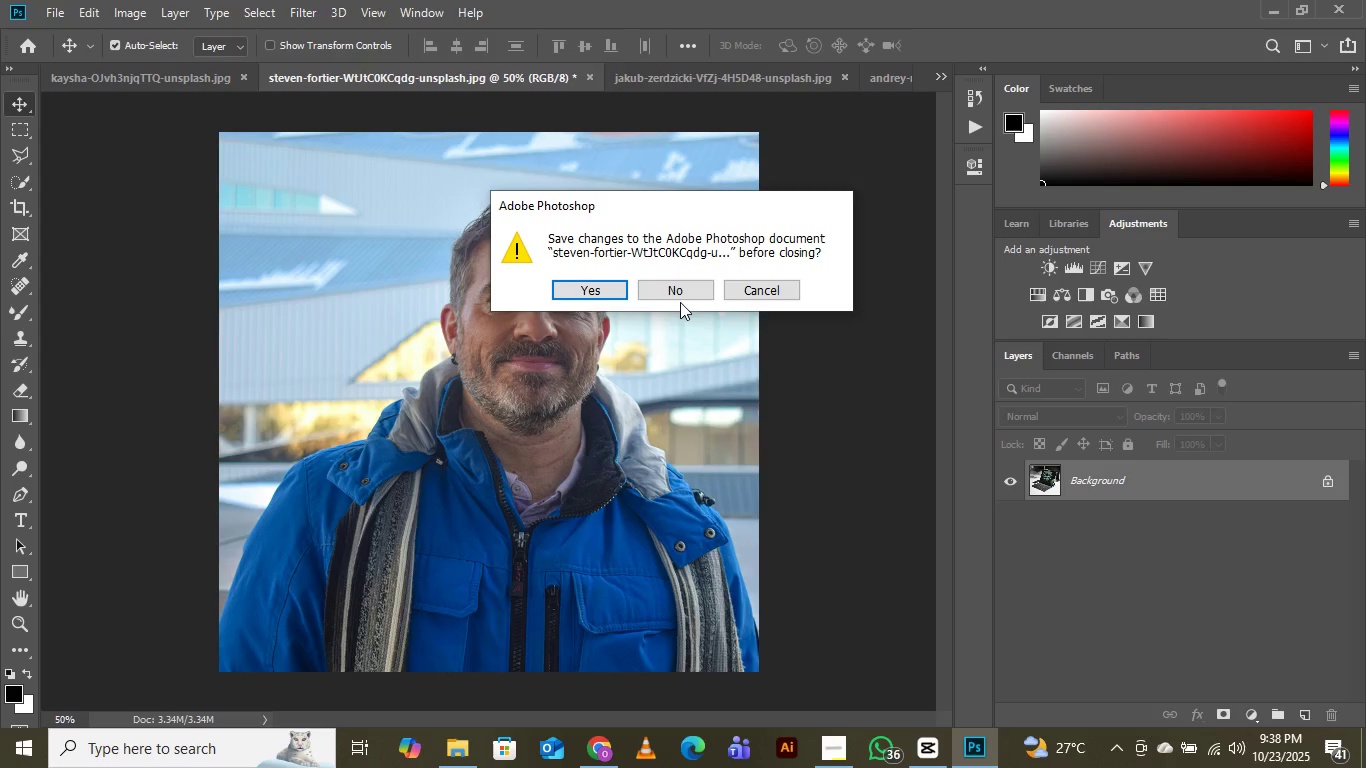 
left_click([676, 293])
 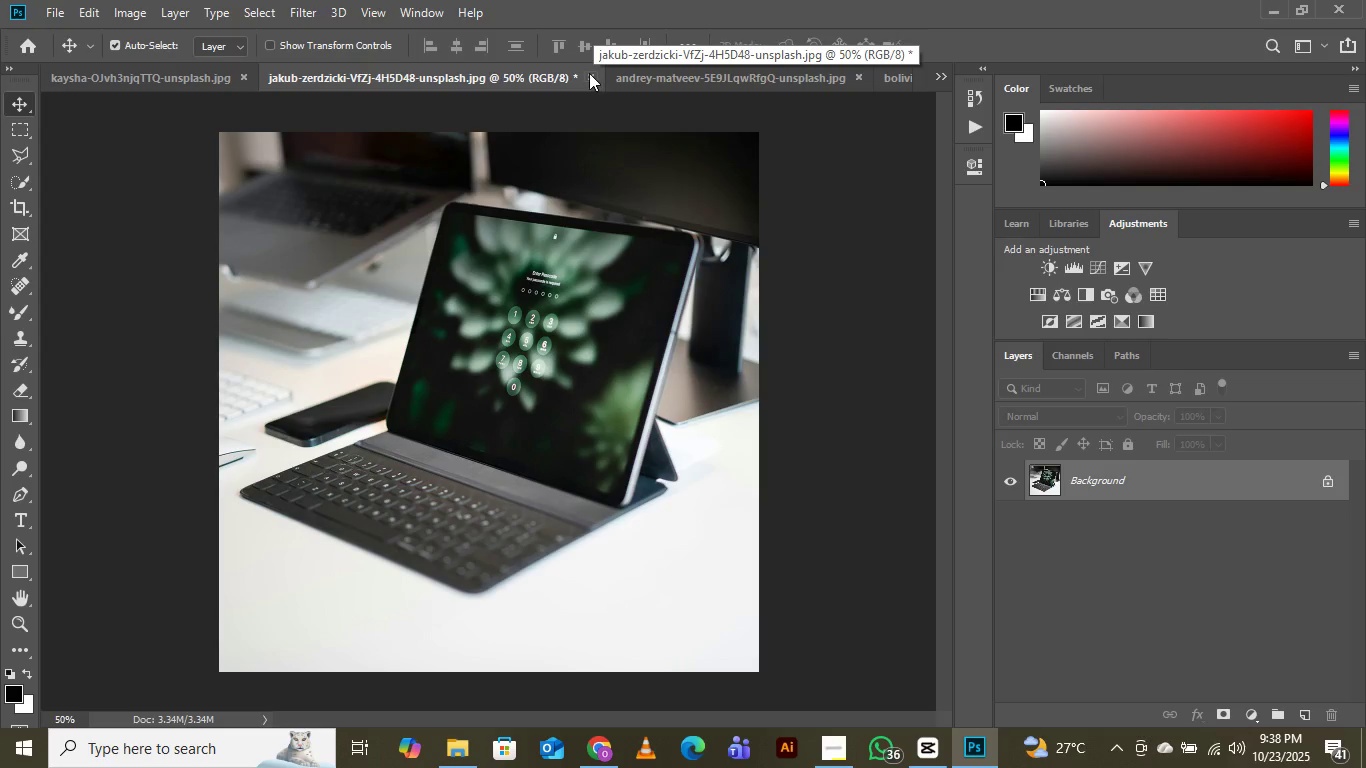 
left_click([589, 73])
 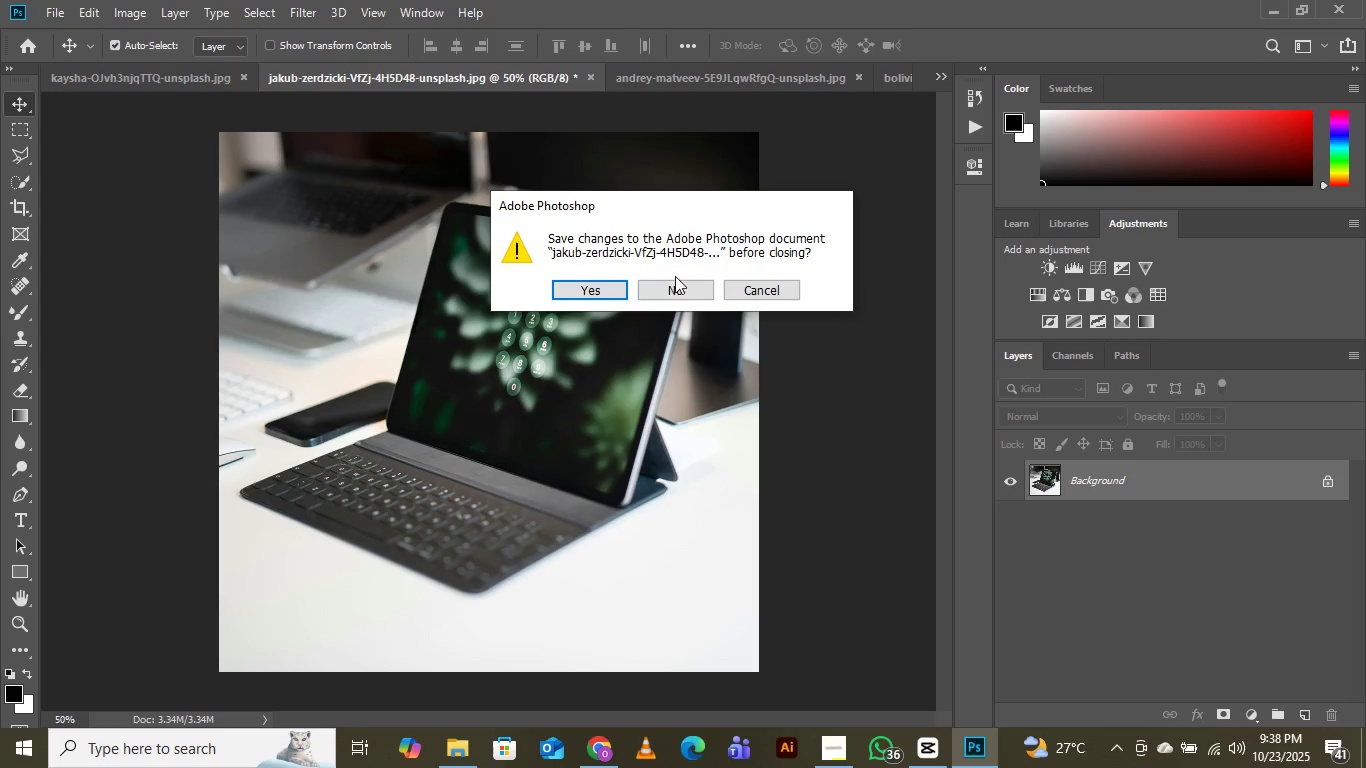 
left_click([674, 291])
 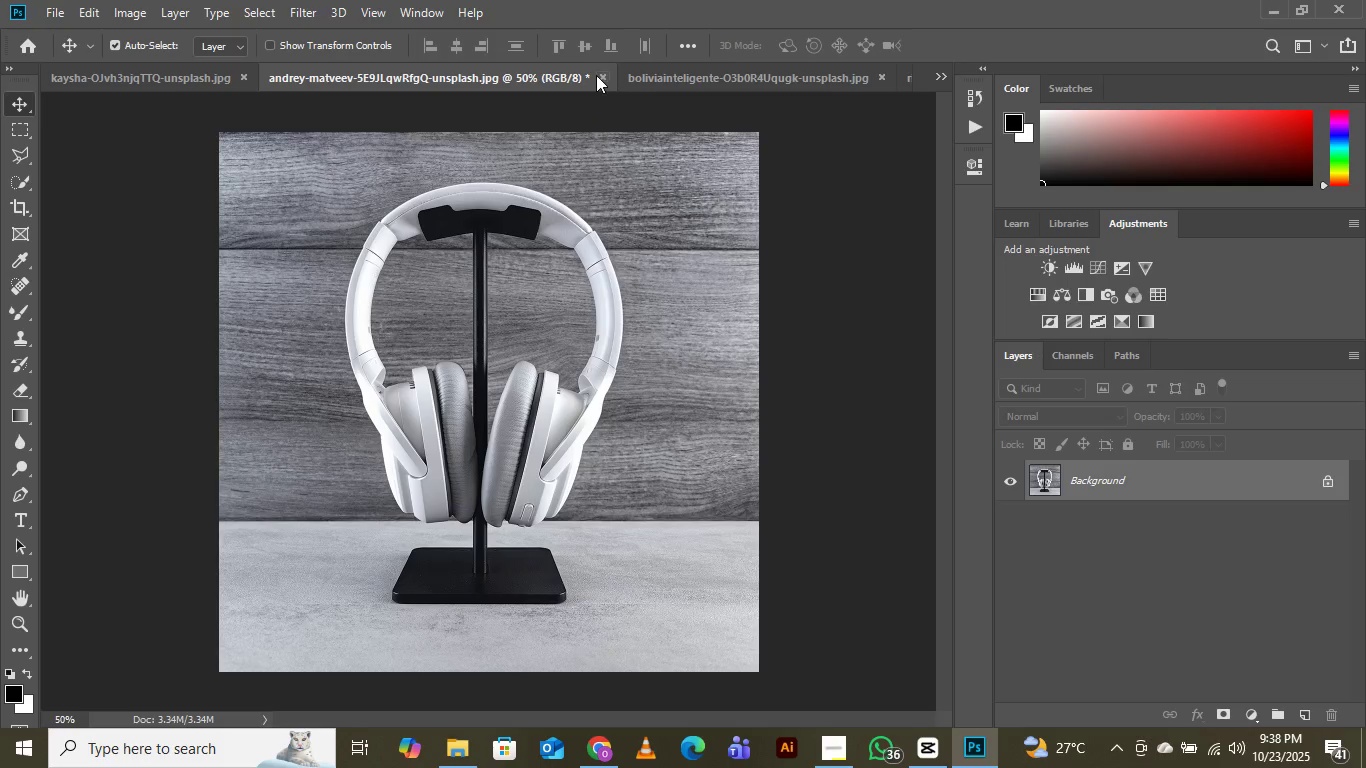 
left_click([598, 76])
 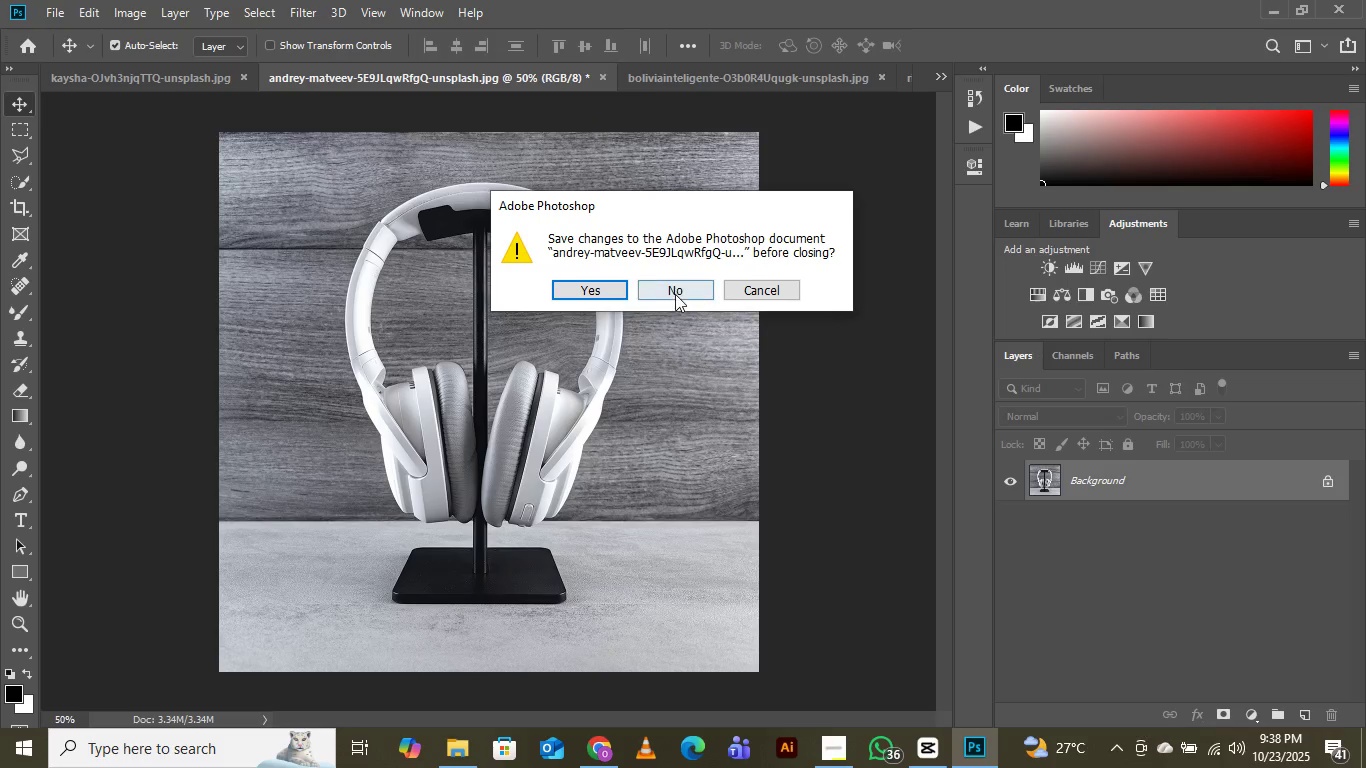 
left_click([675, 294])
 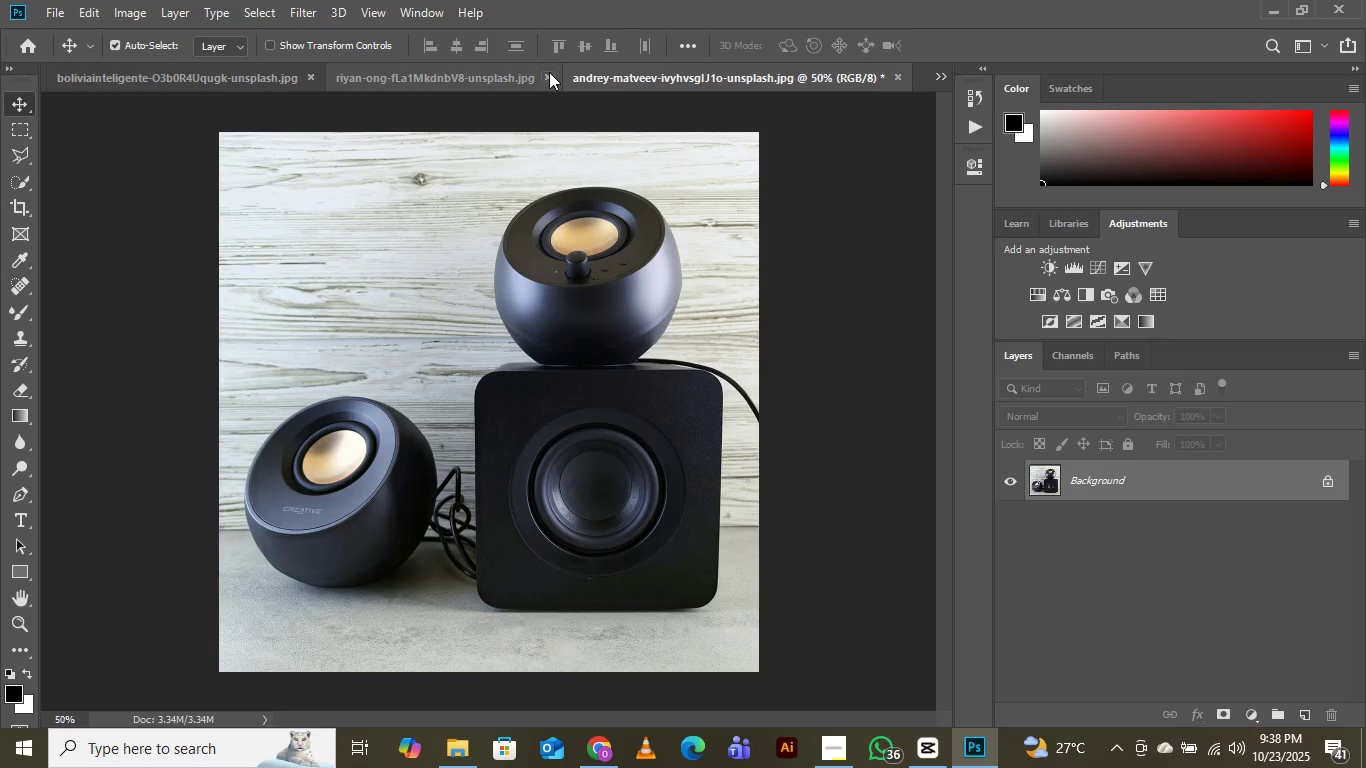 
left_click([549, 72])
 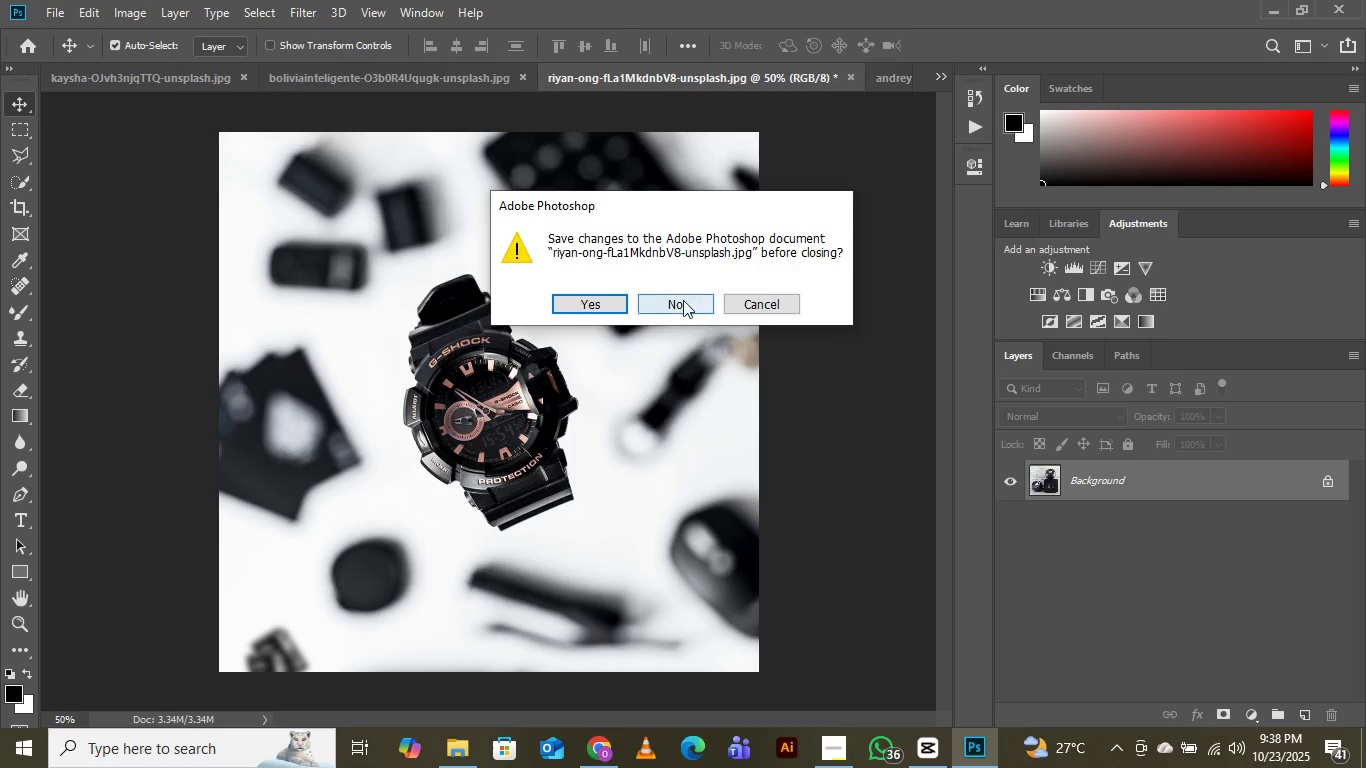 
left_click([677, 298])
 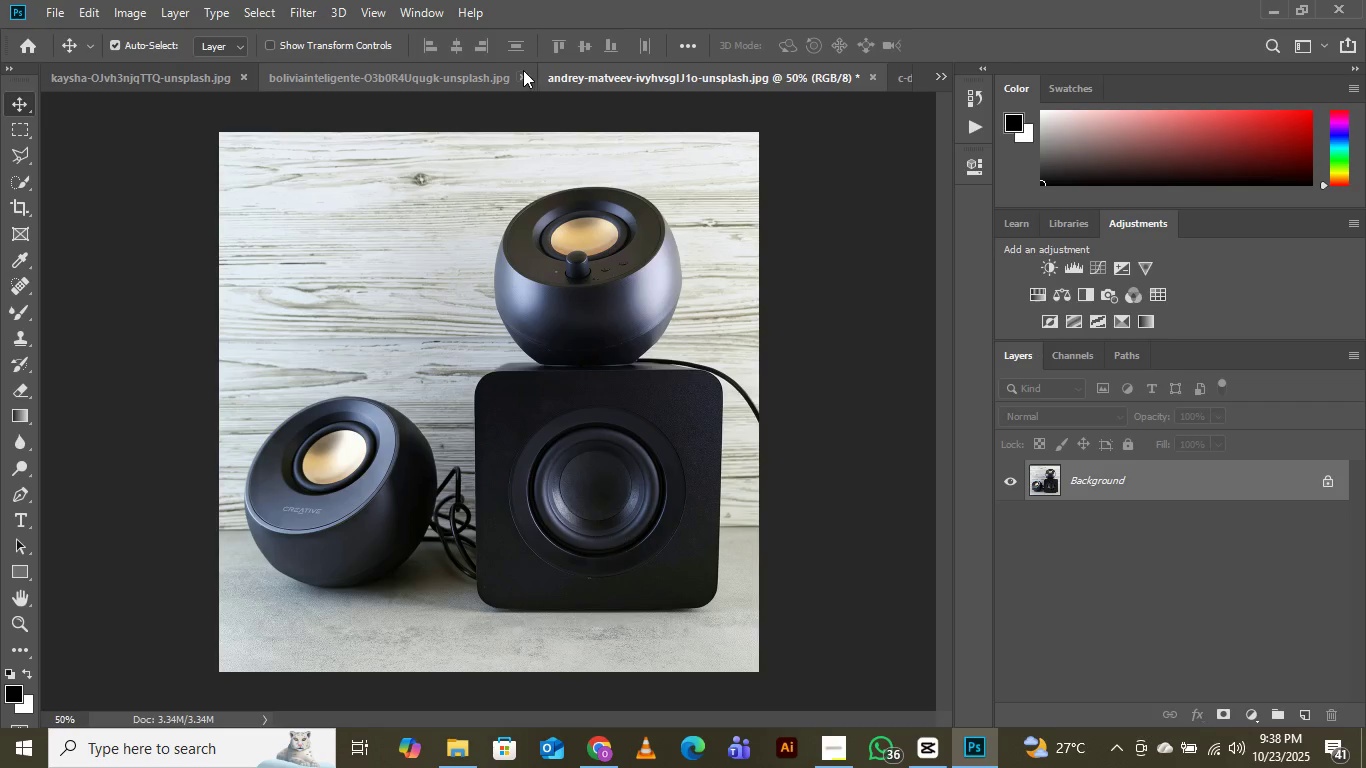 
left_click([523, 71])
 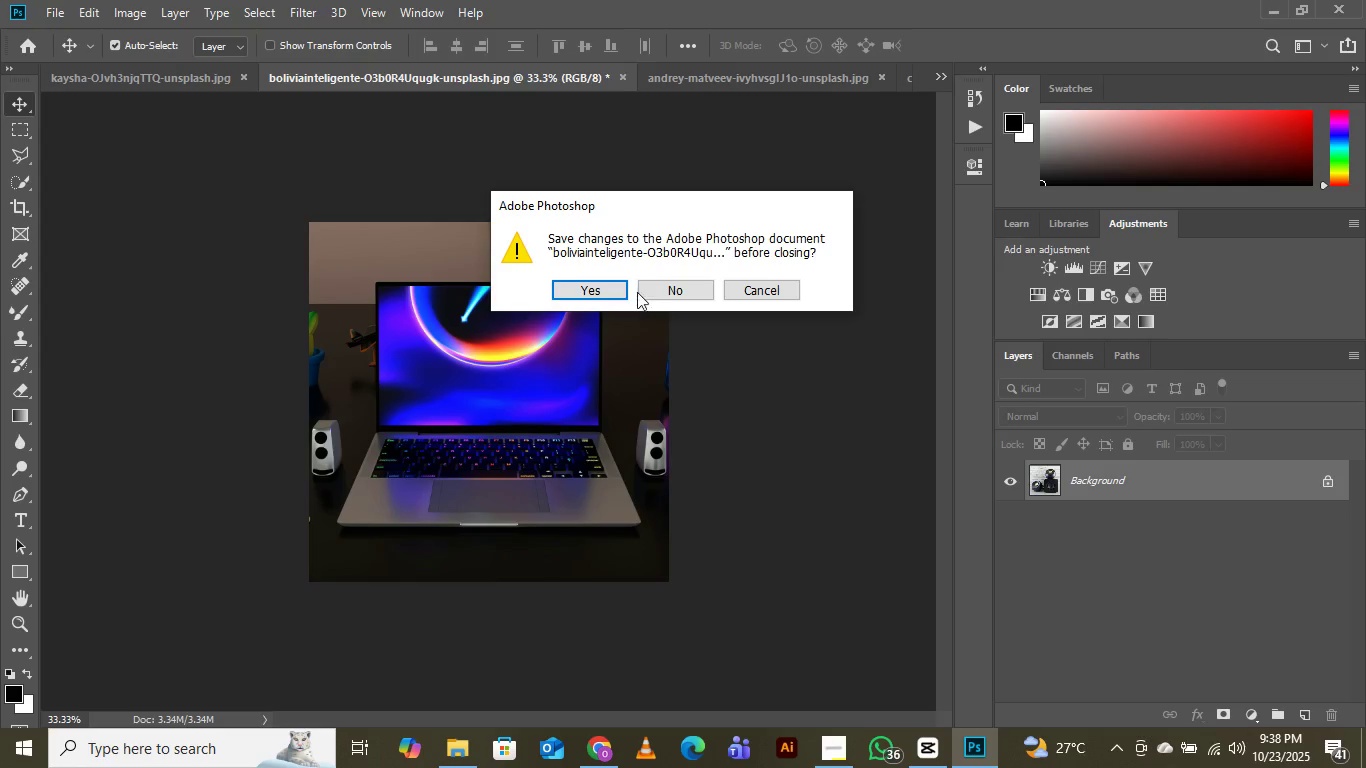 
left_click([650, 277])
 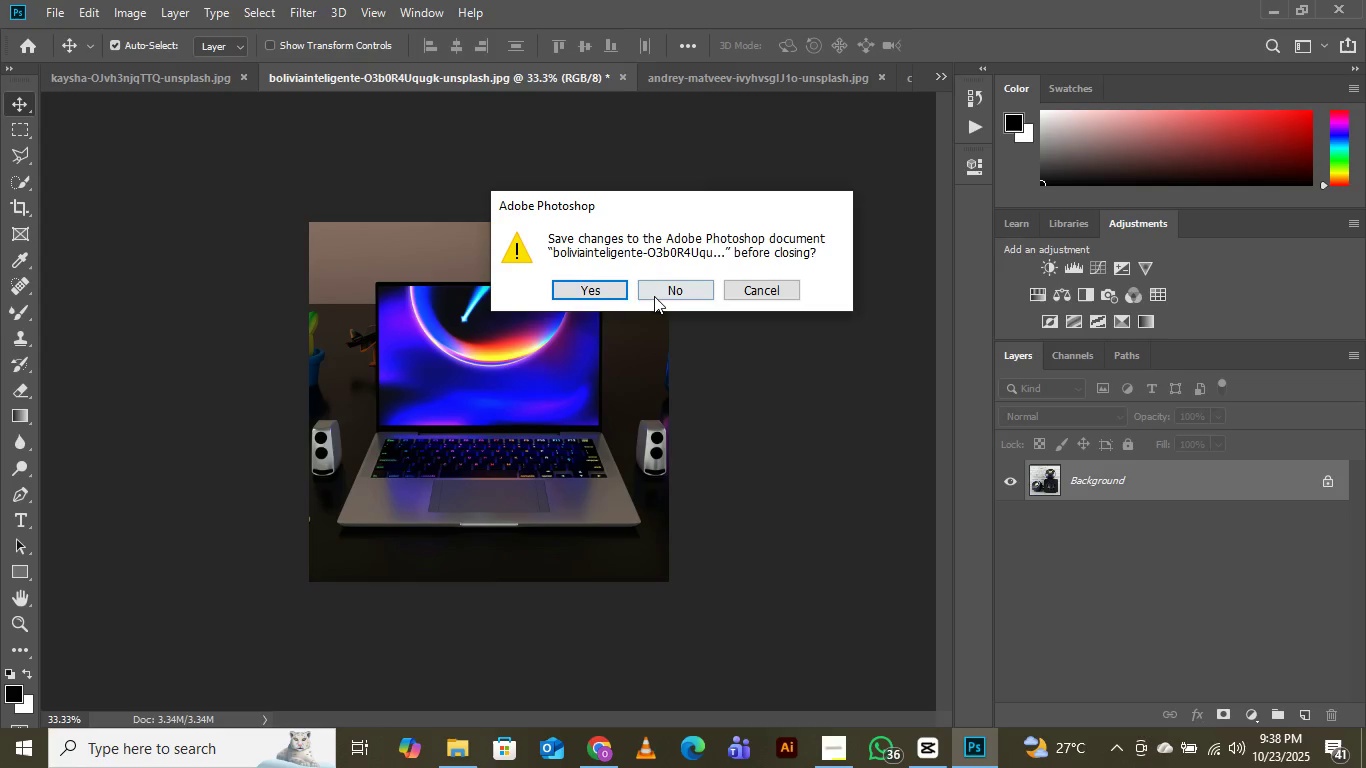 
left_click([654, 296])
 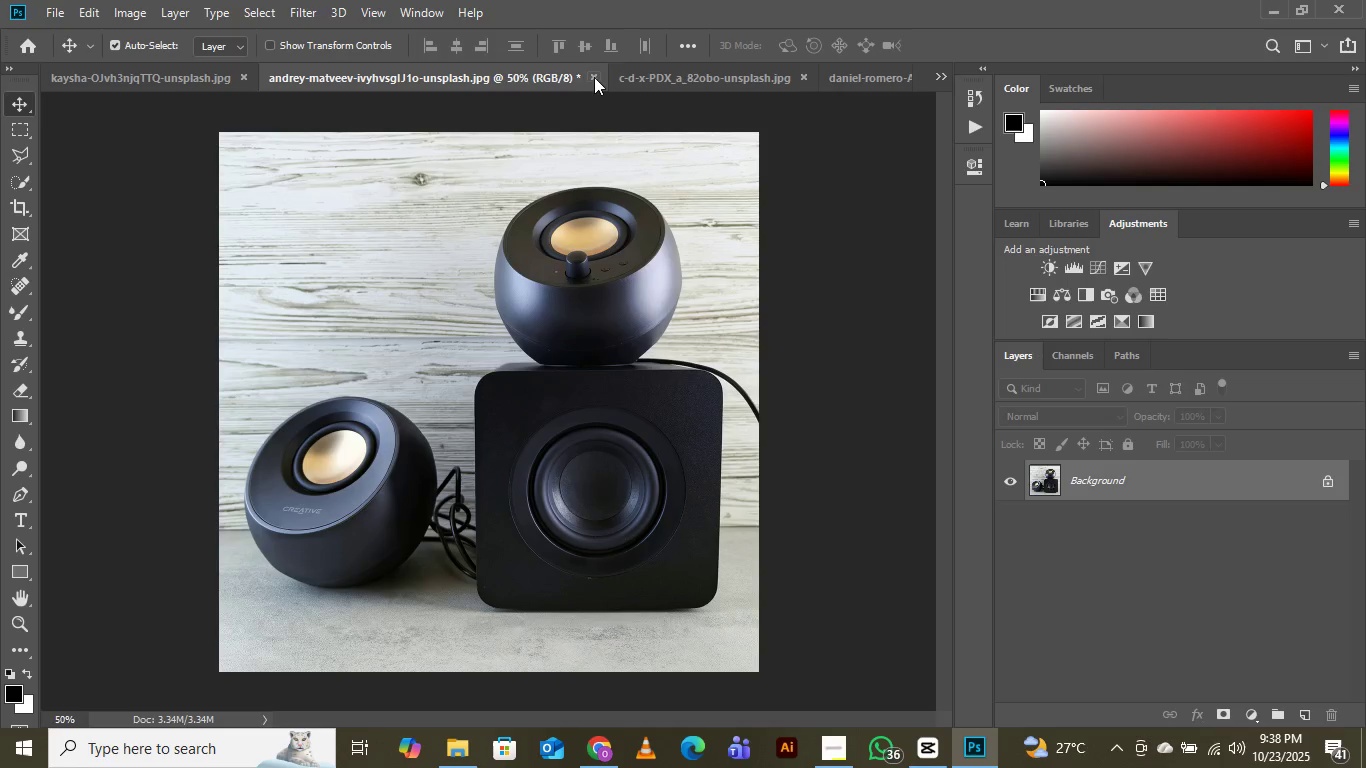 
left_click([595, 74])
 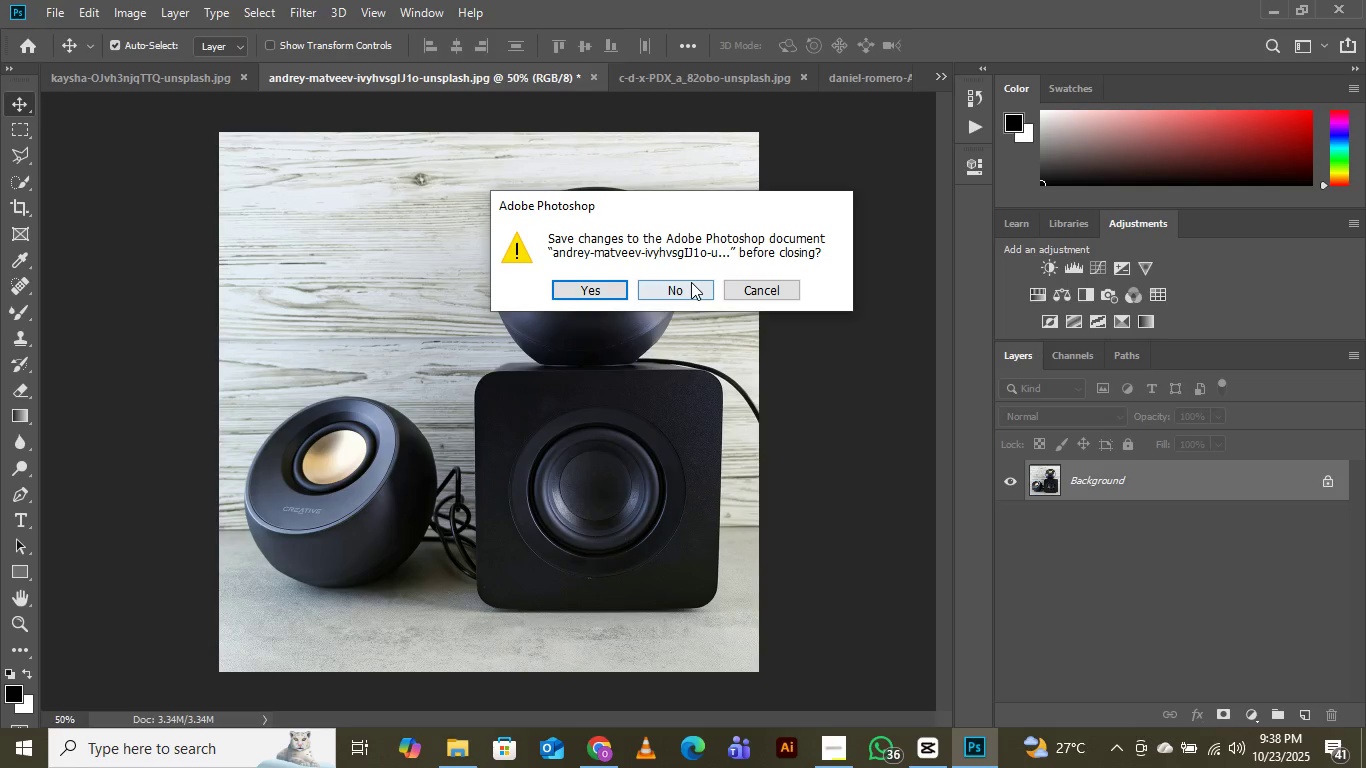 
left_click([691, 282])
 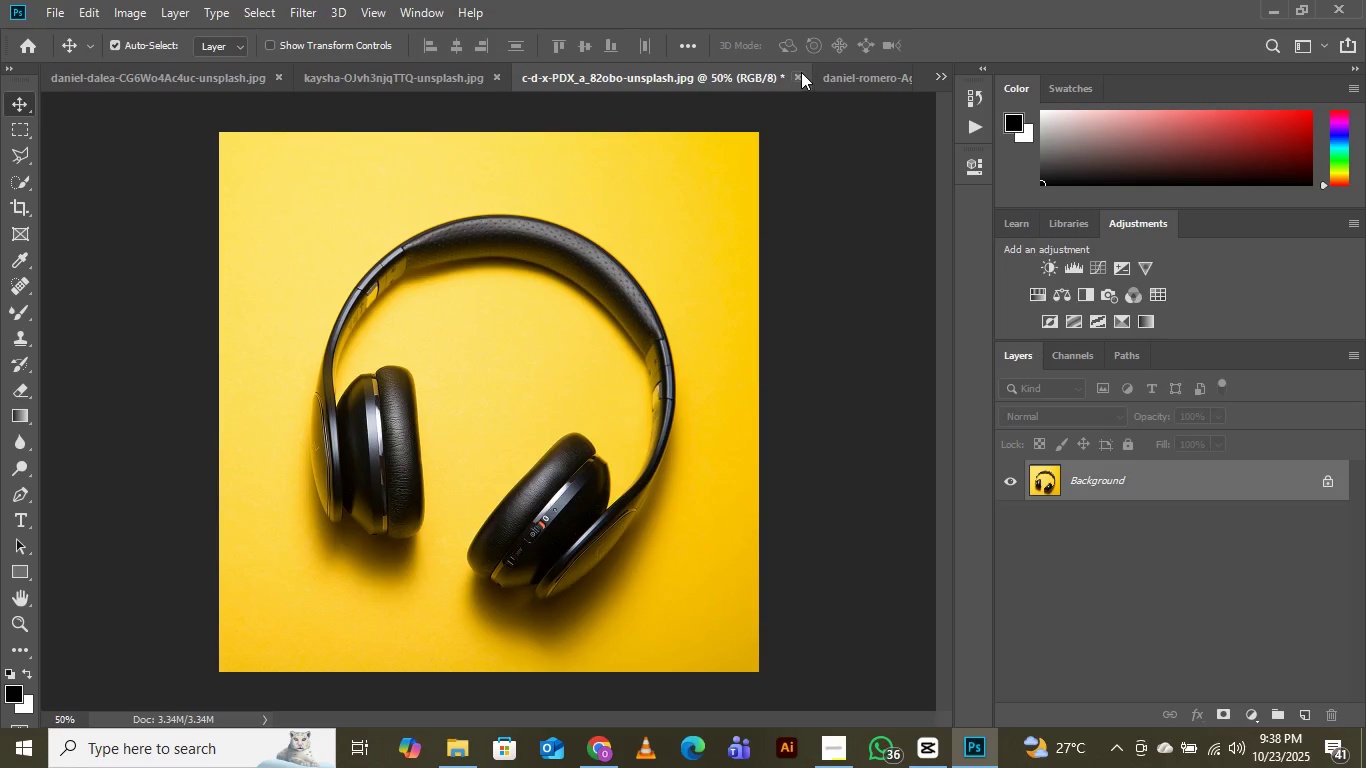 
left_click([801, 72])
 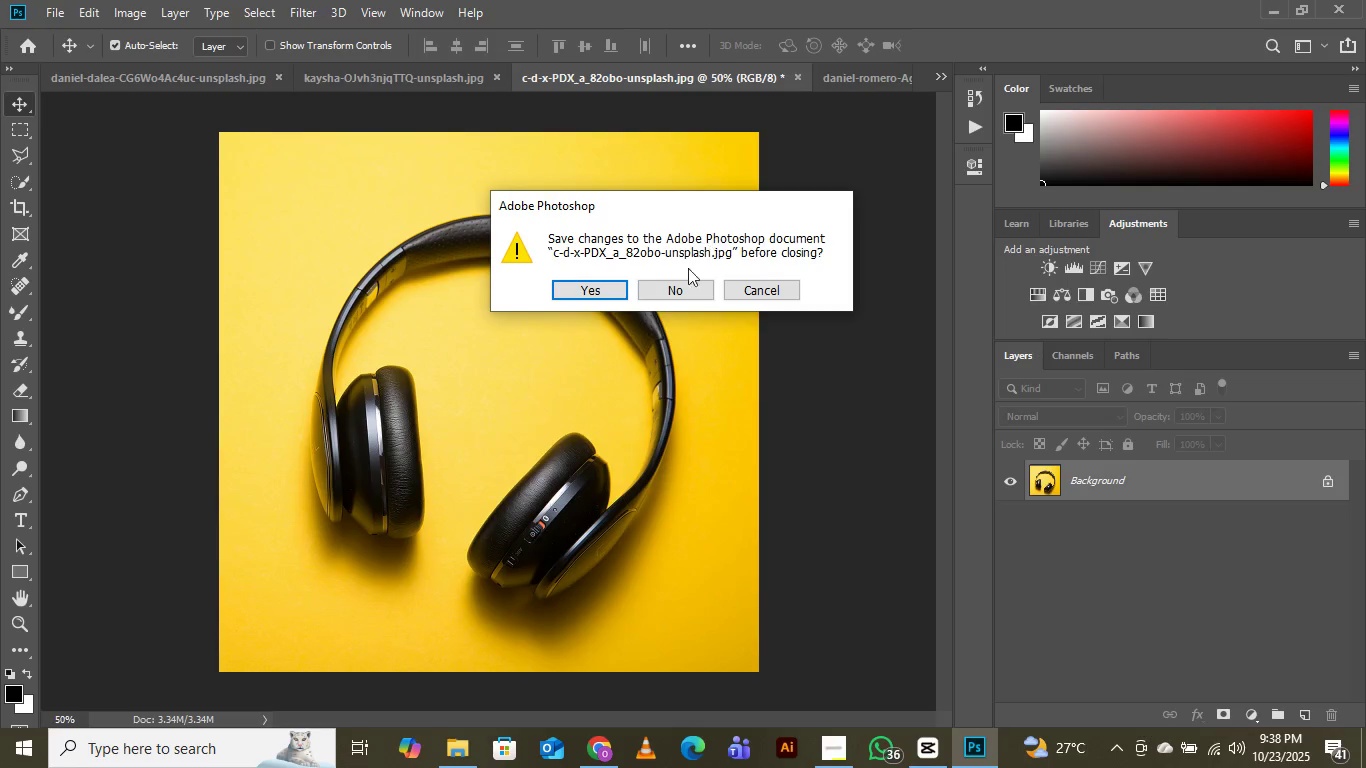 
left_click([667, 298])
 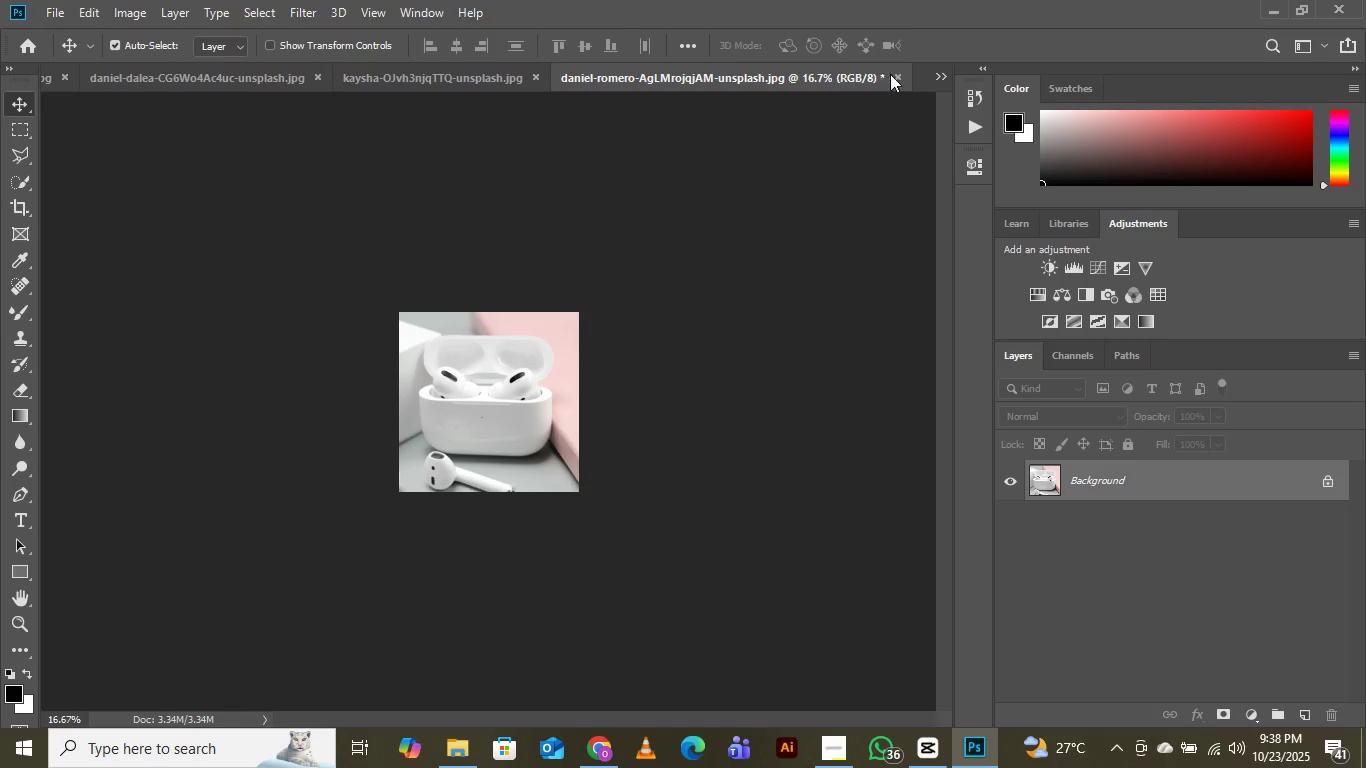 
left_click([894, 78])
 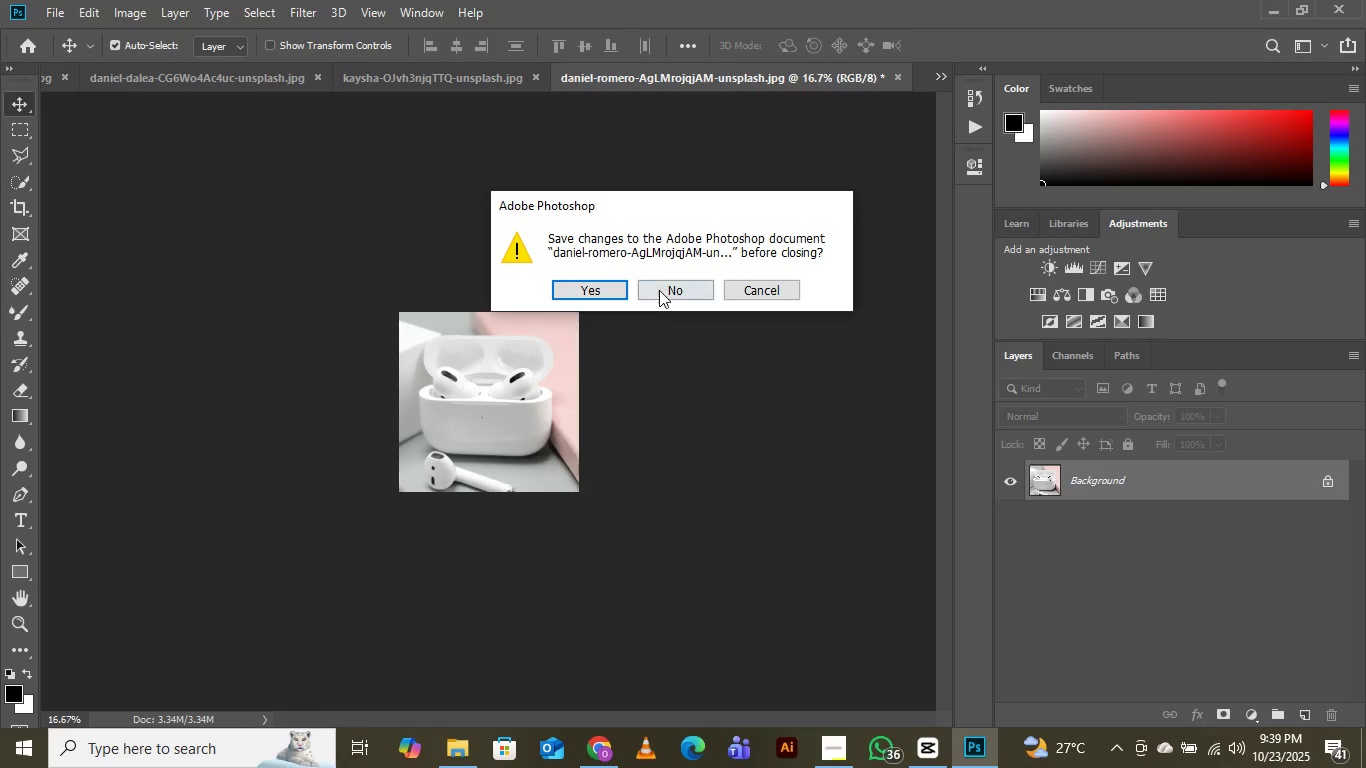 
left_click([659, 290])
 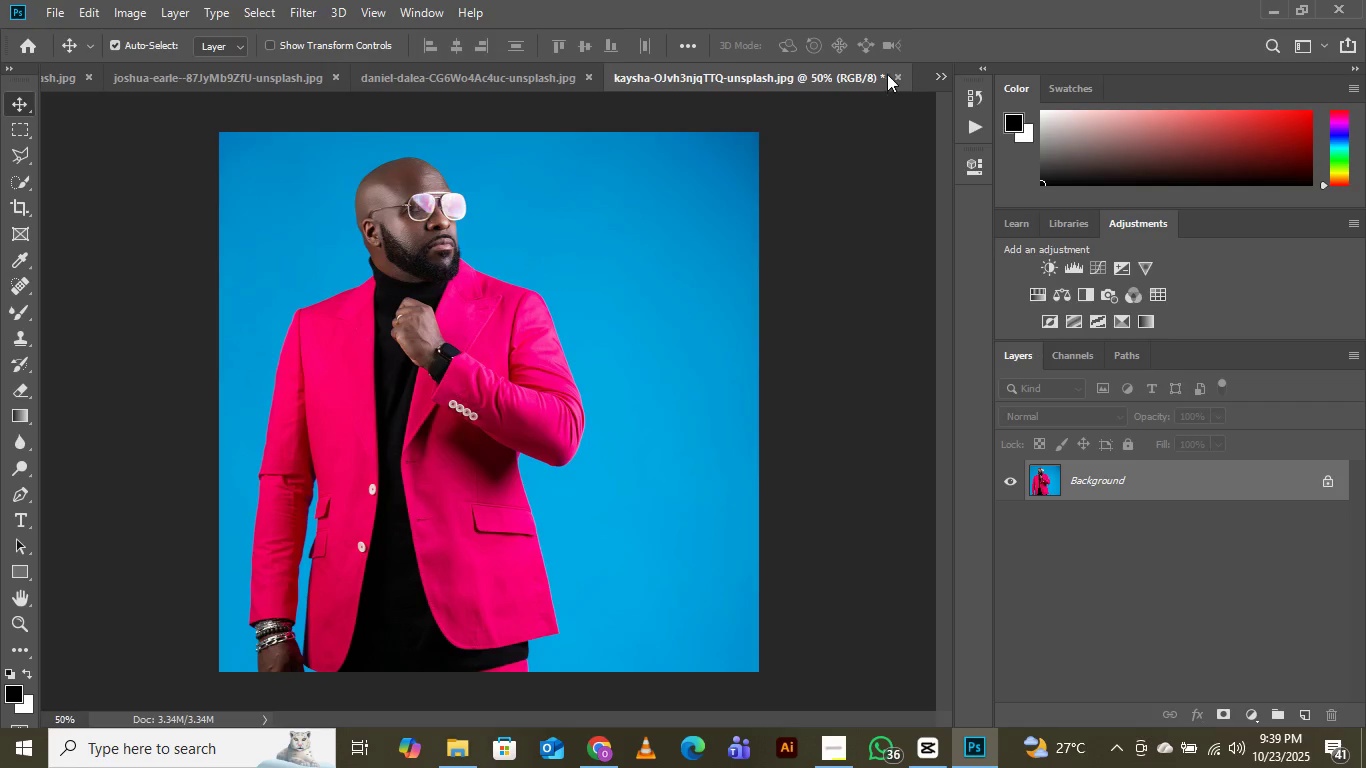 
left_click([898, 72])
 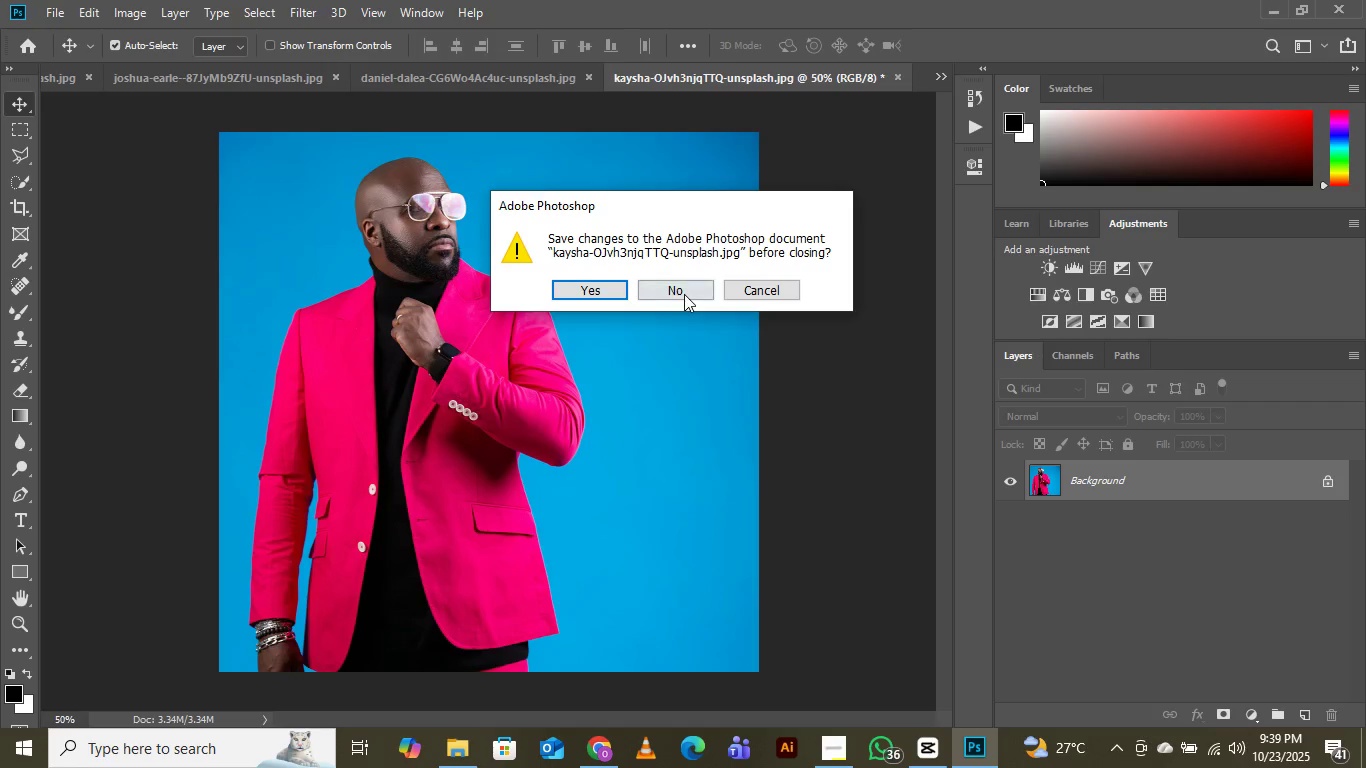 
left_click([684, 294])
 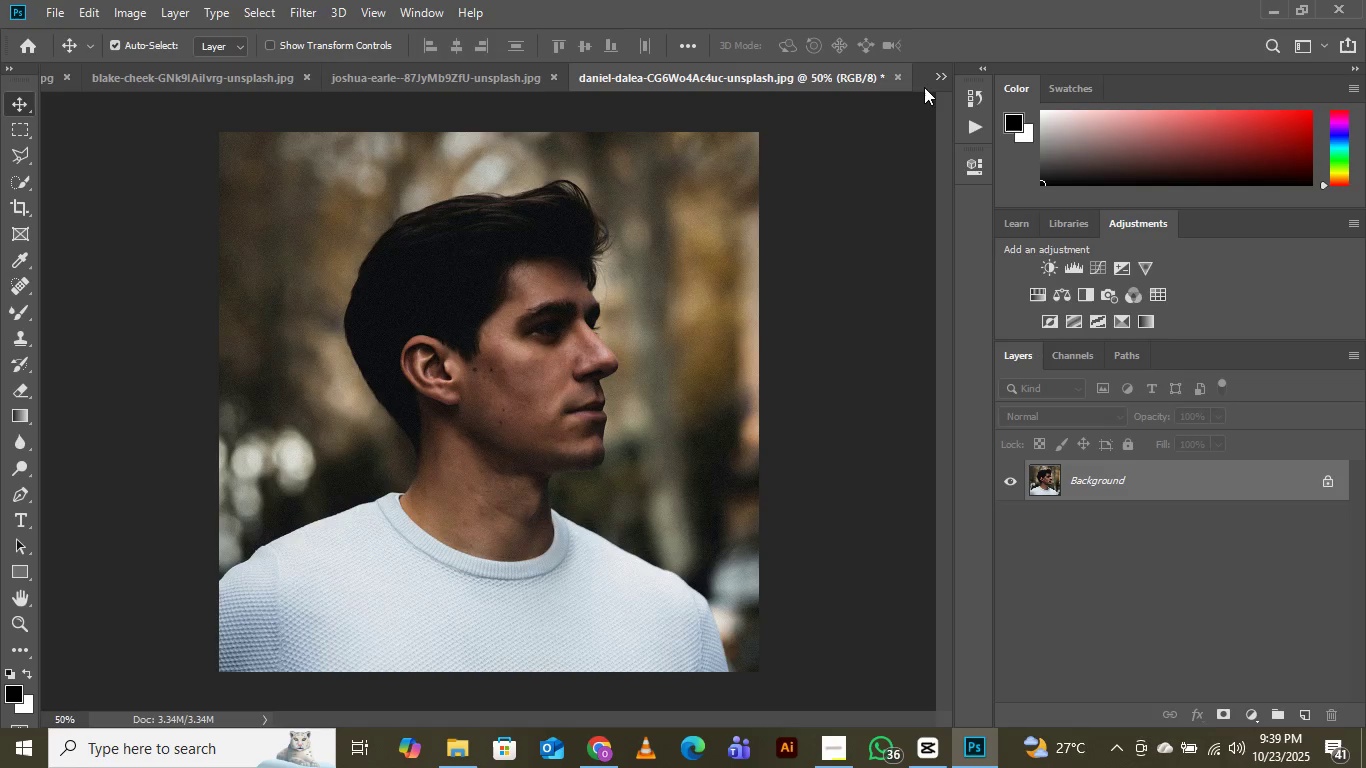 
left_click([899, 76])
 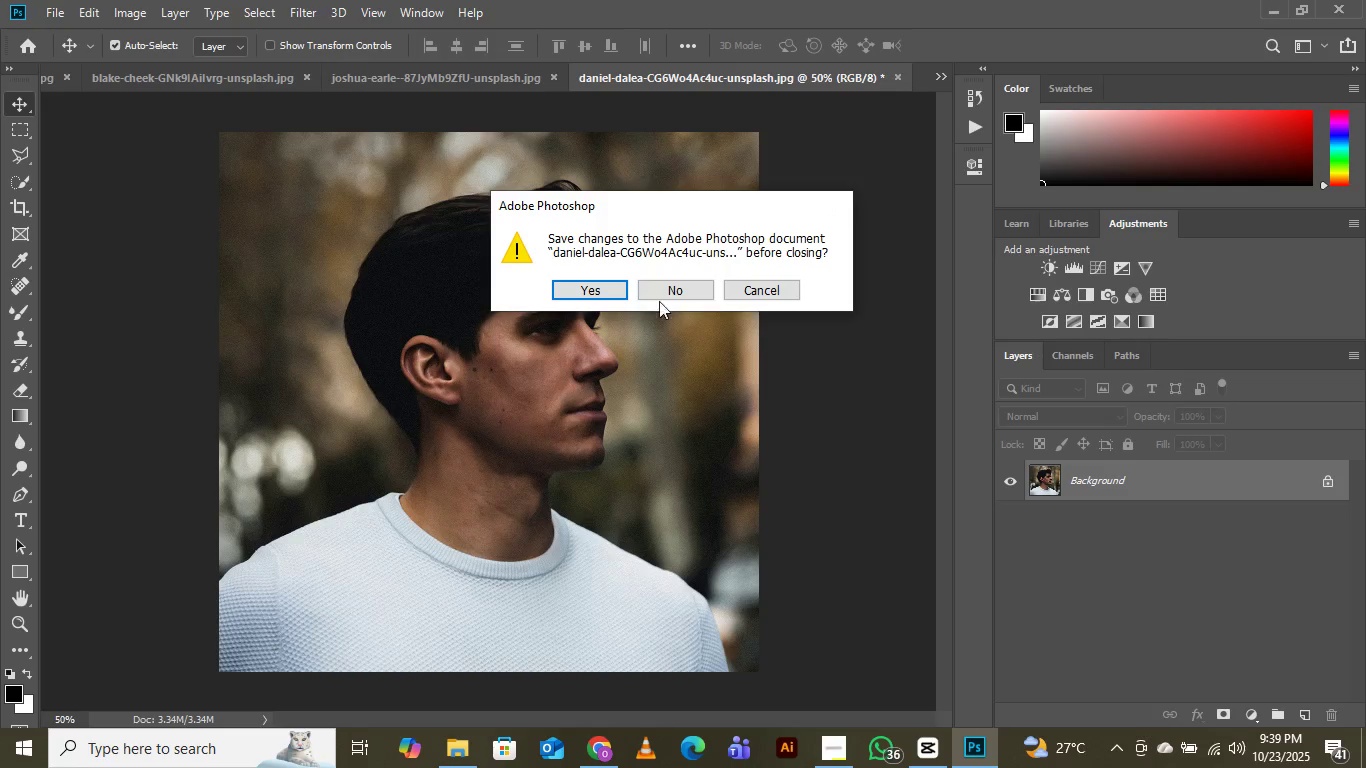 
left_click([658, 296])
 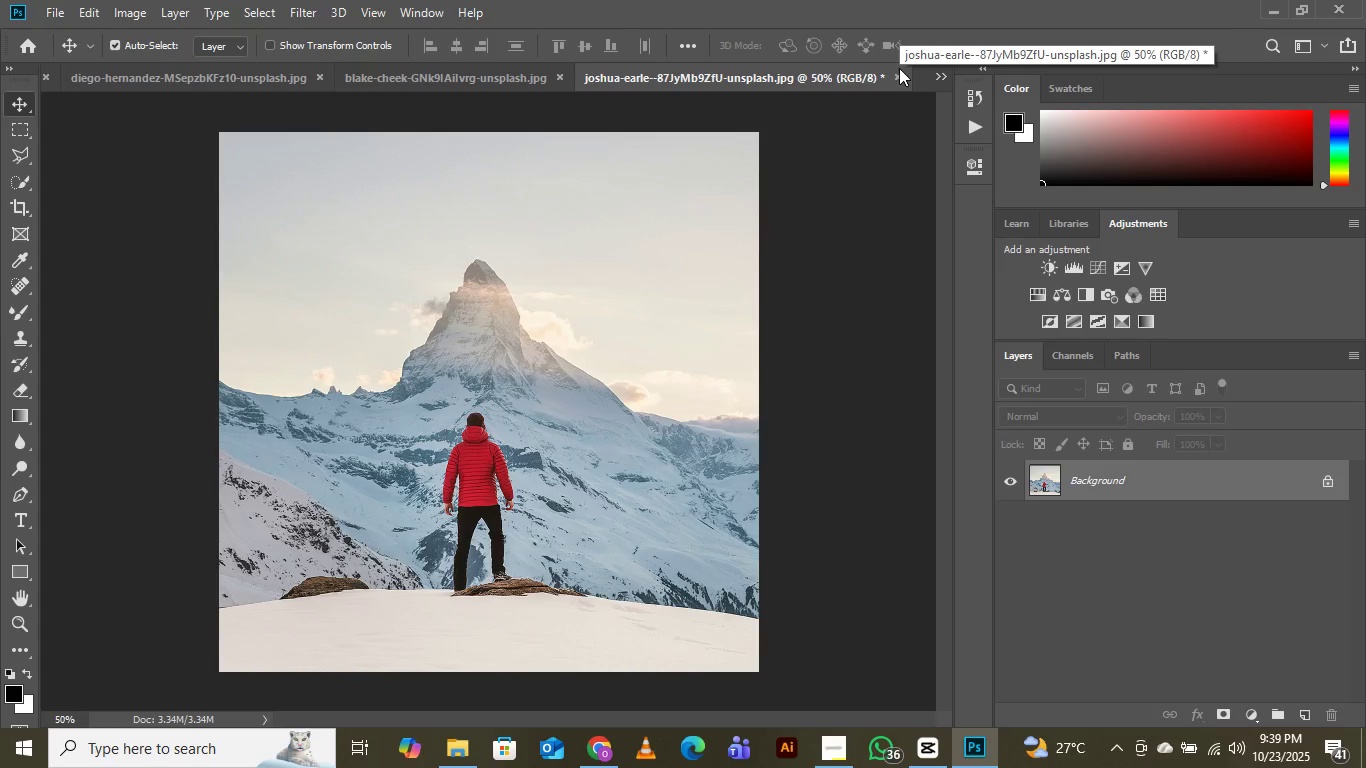 
wait(6.98)
 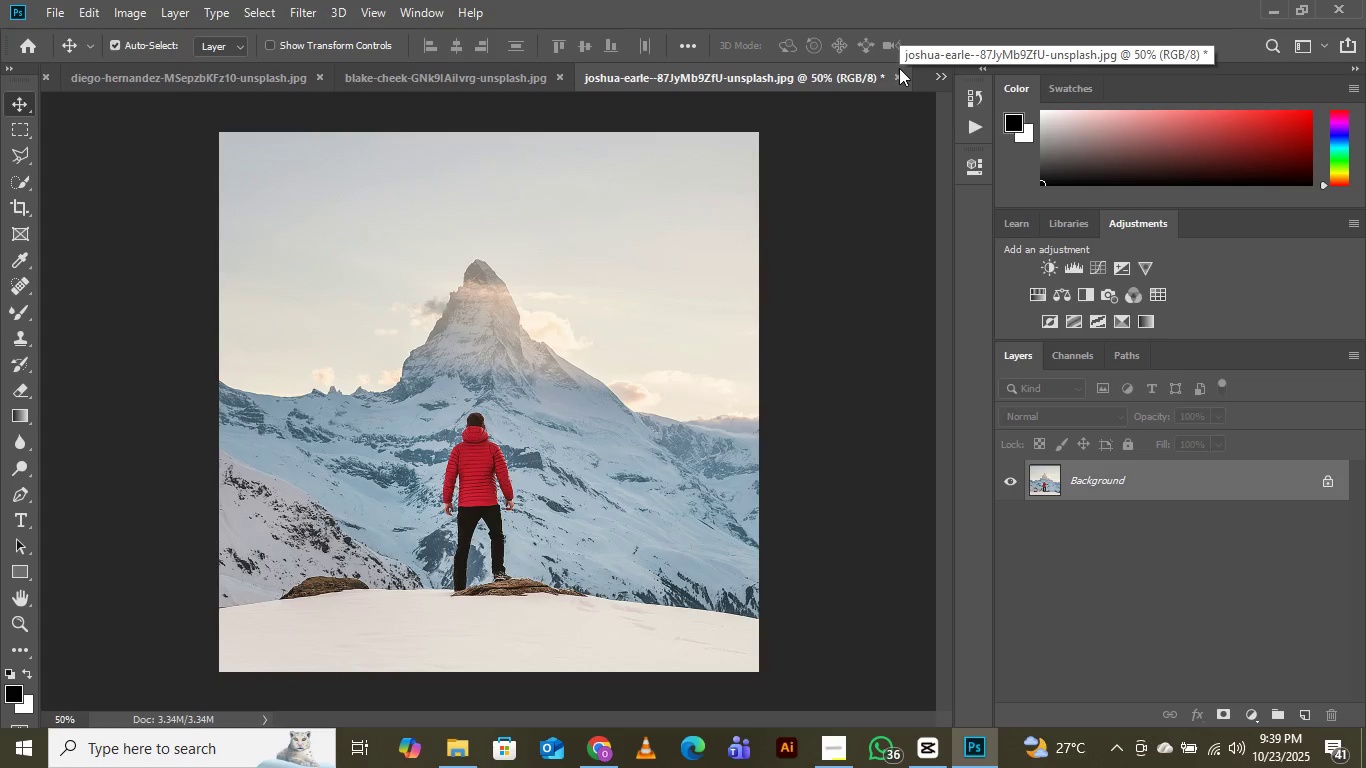 
left_click([900, 72])
 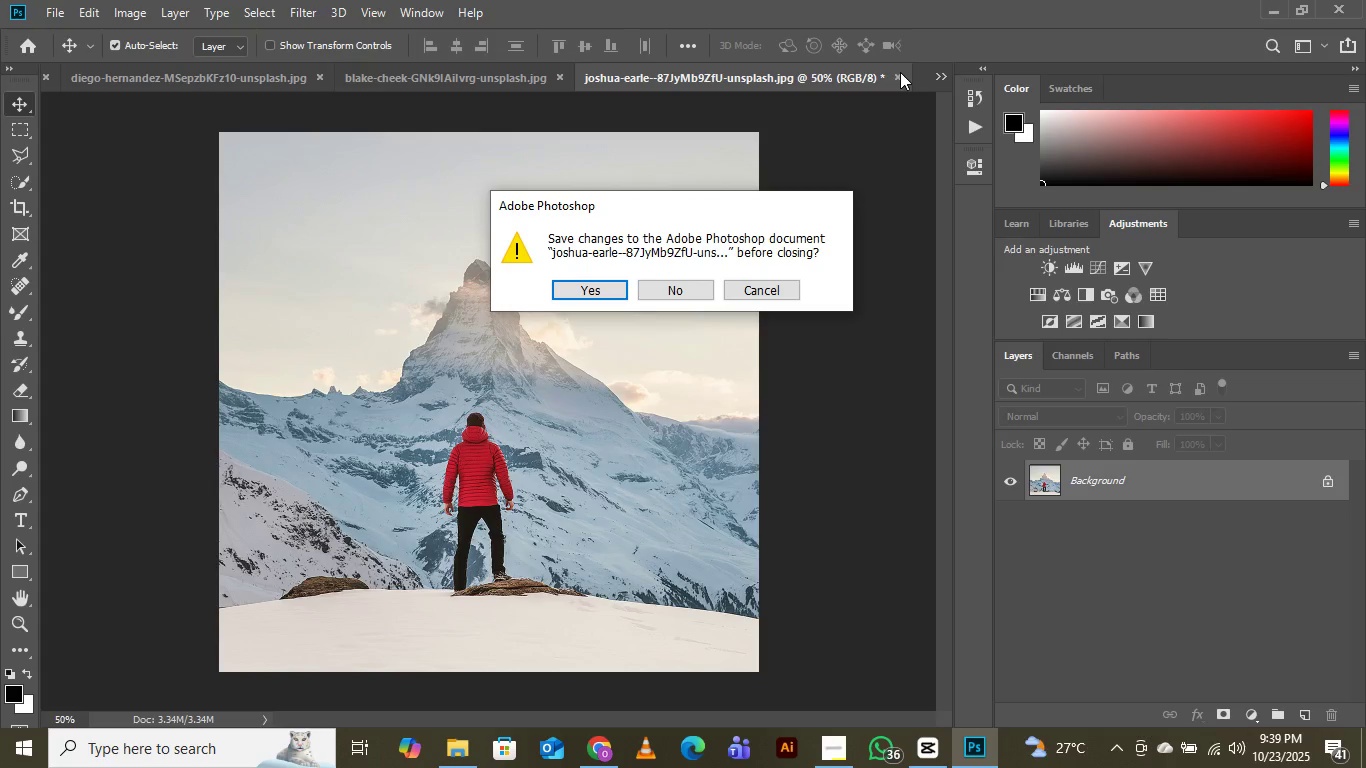 
wait(11.82)
 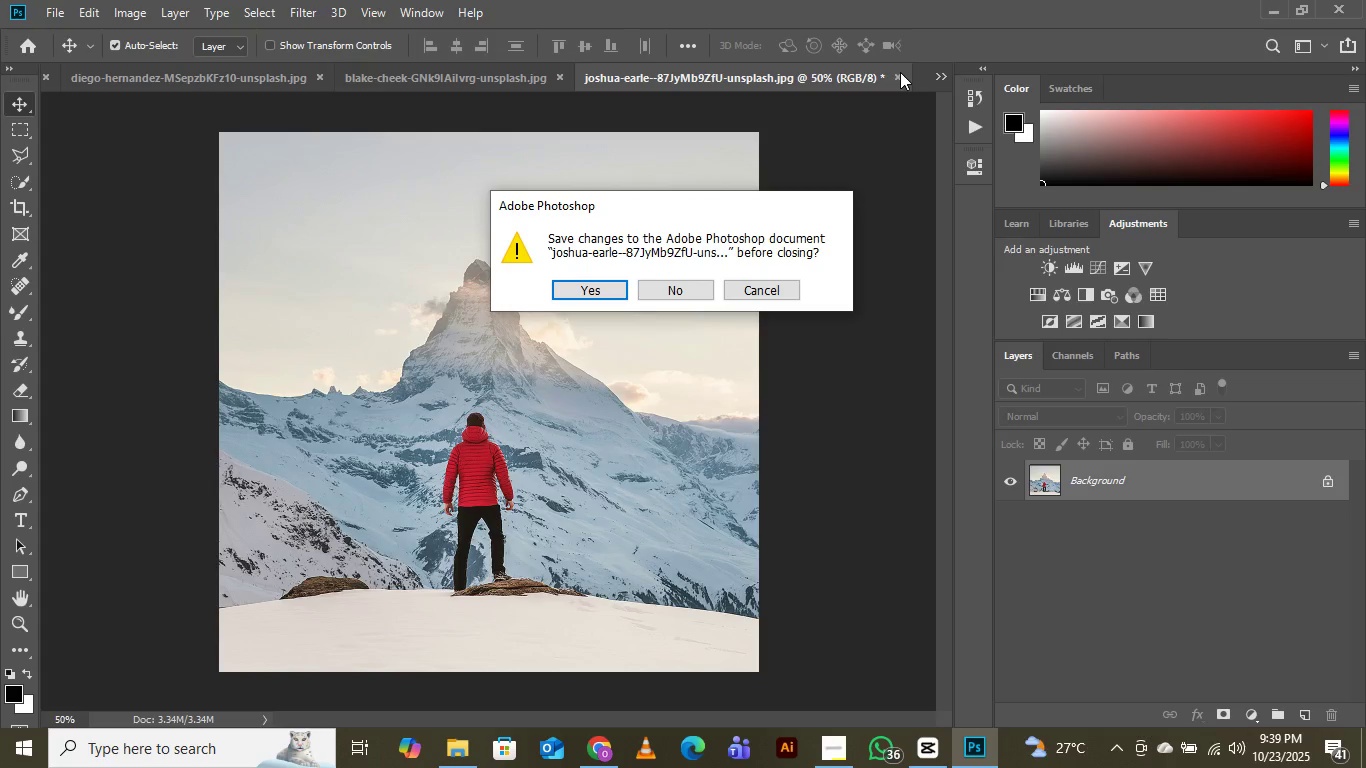 
left_click([693, 289])
 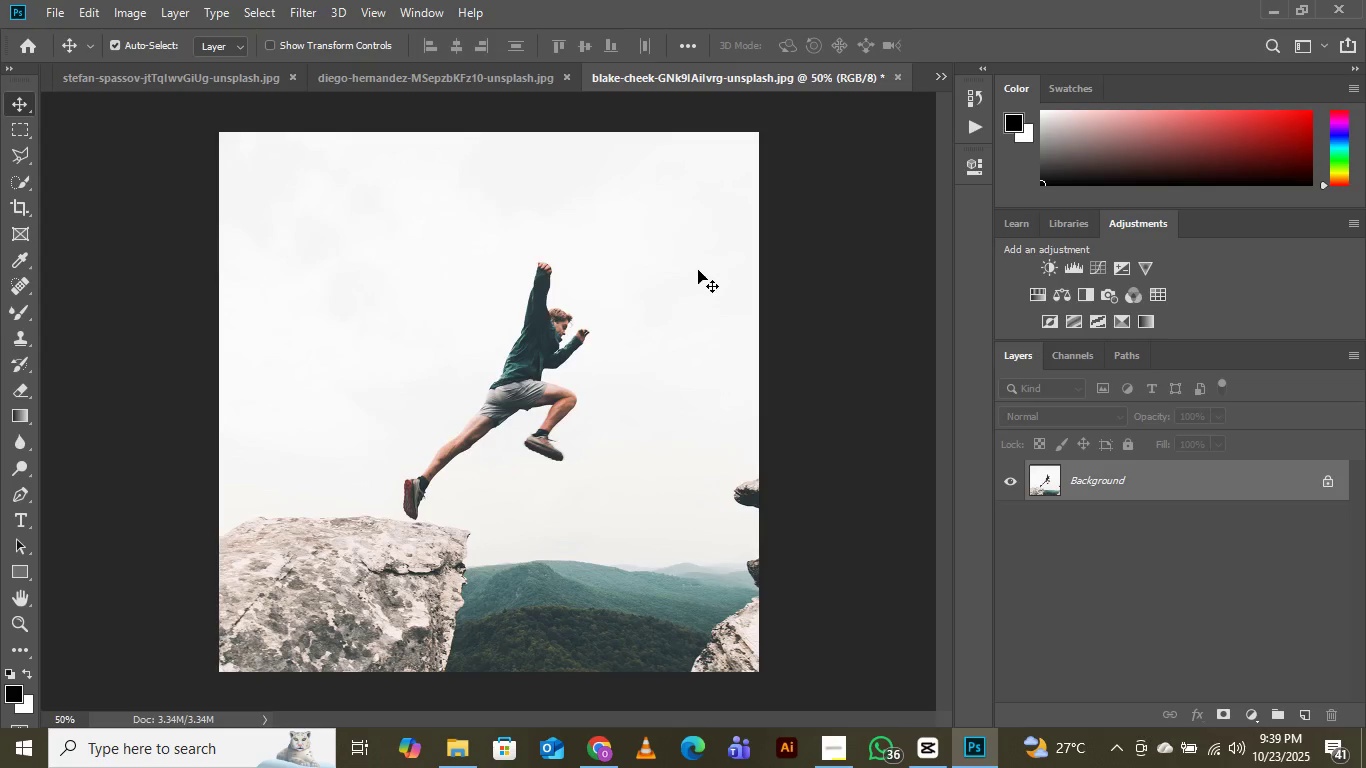 
wait(7.02)
 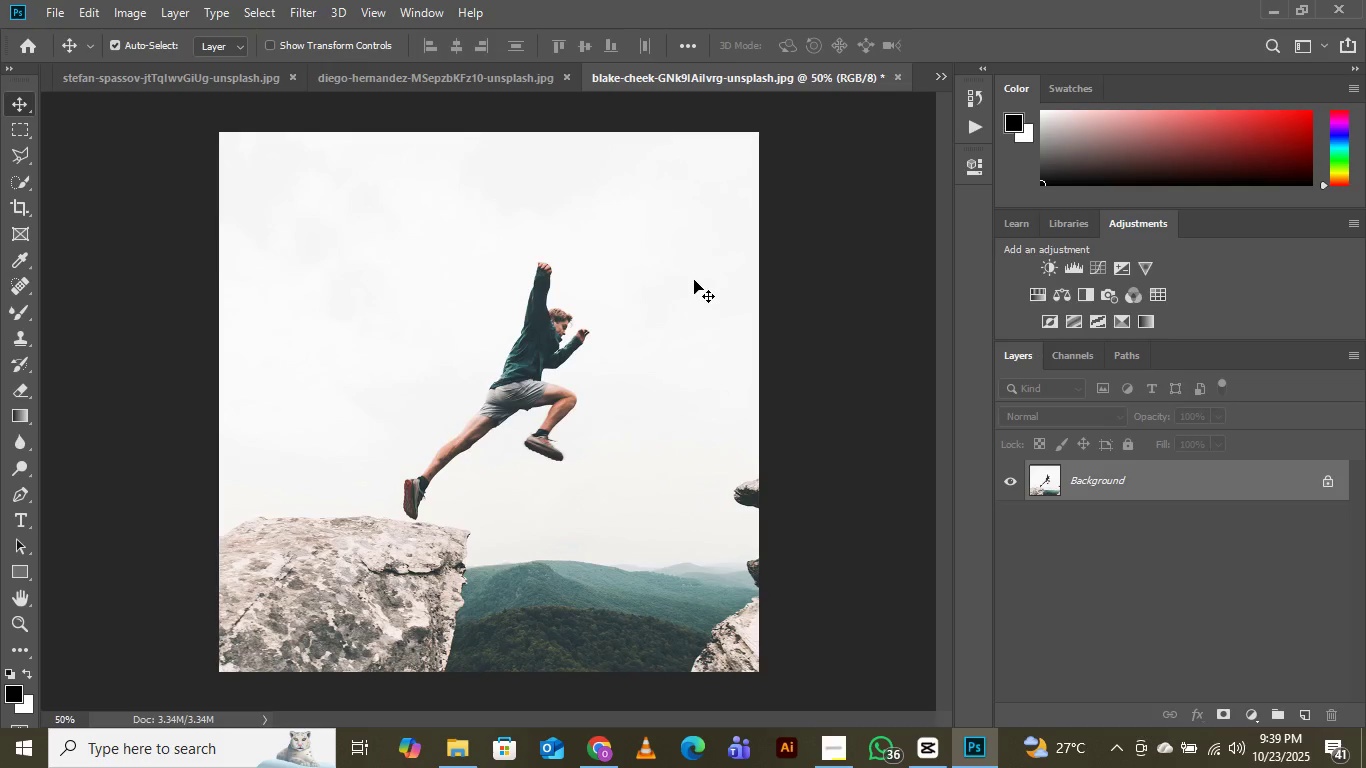 
left_click([901, 79])
 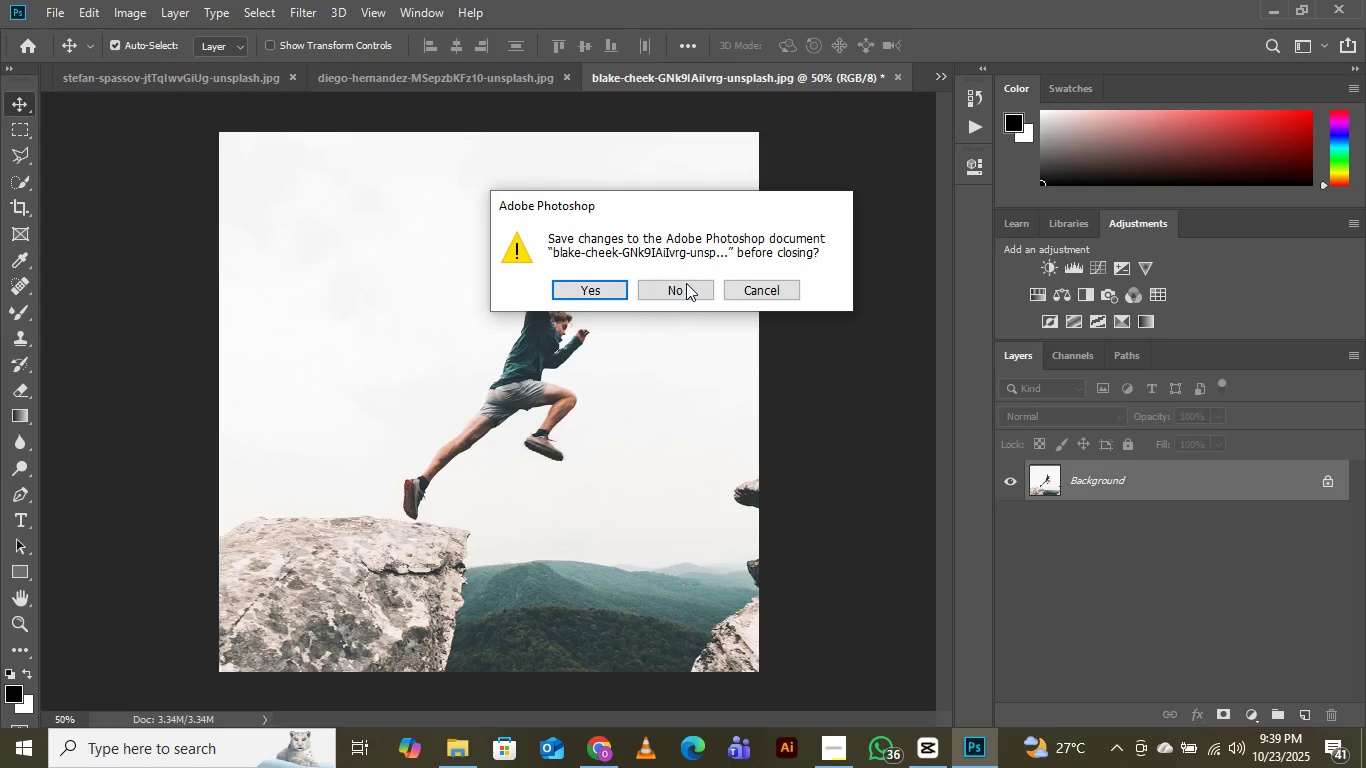 
left_click([686, 283])
 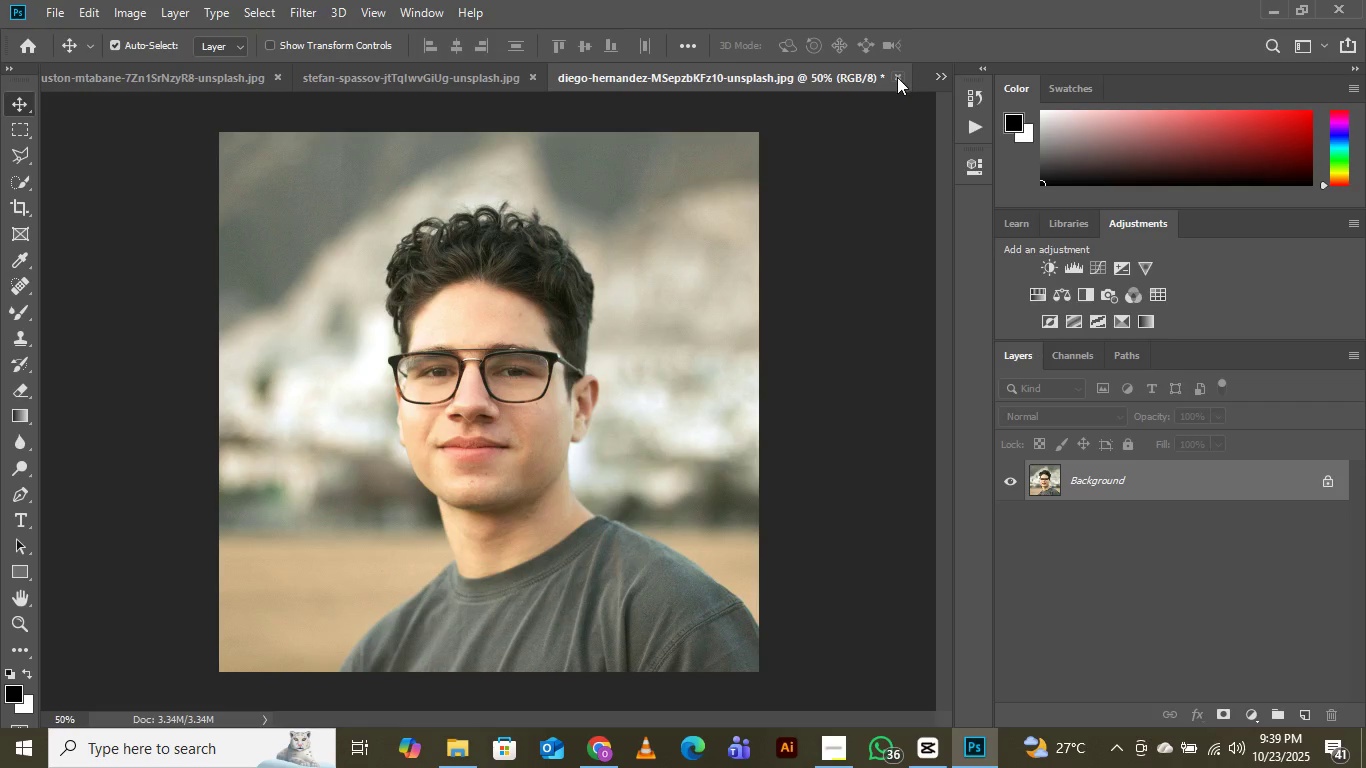 
left_click([897, 77])
 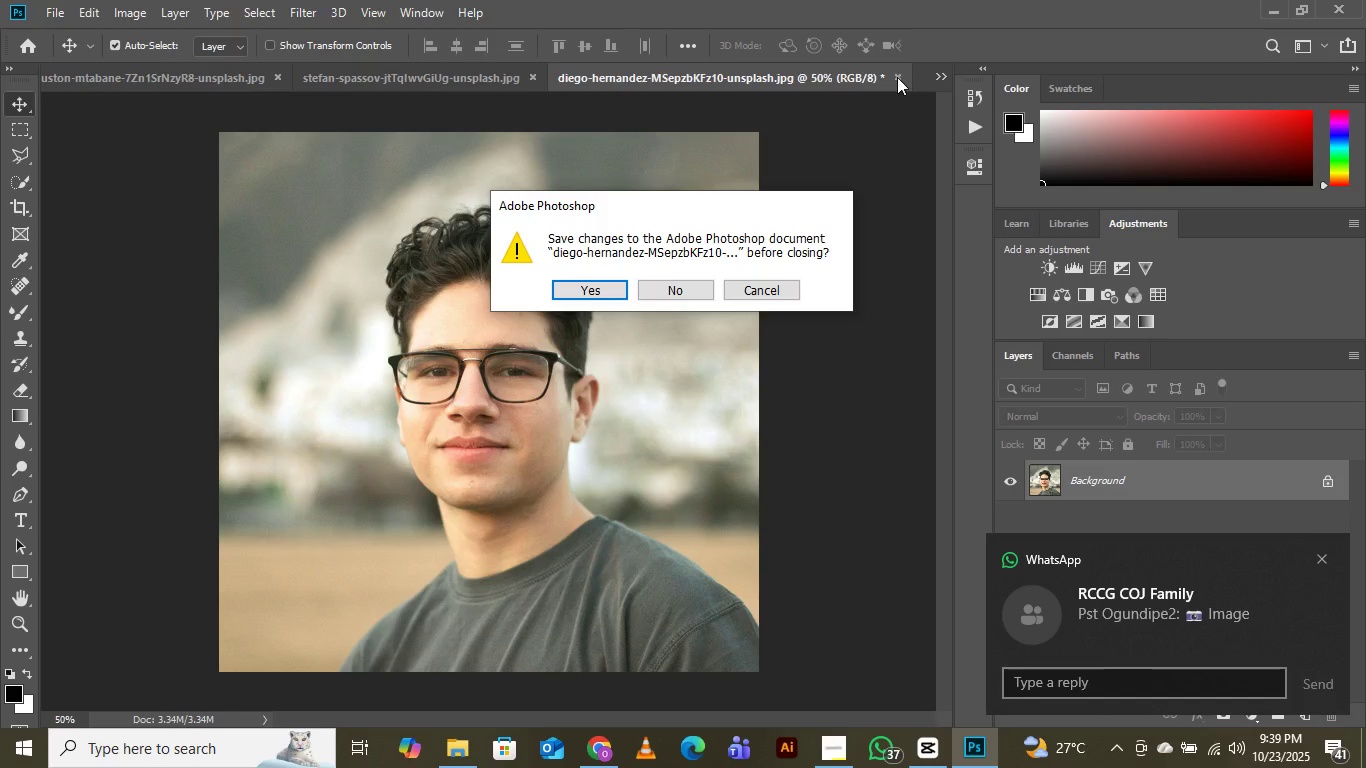 
wait(9.97)
 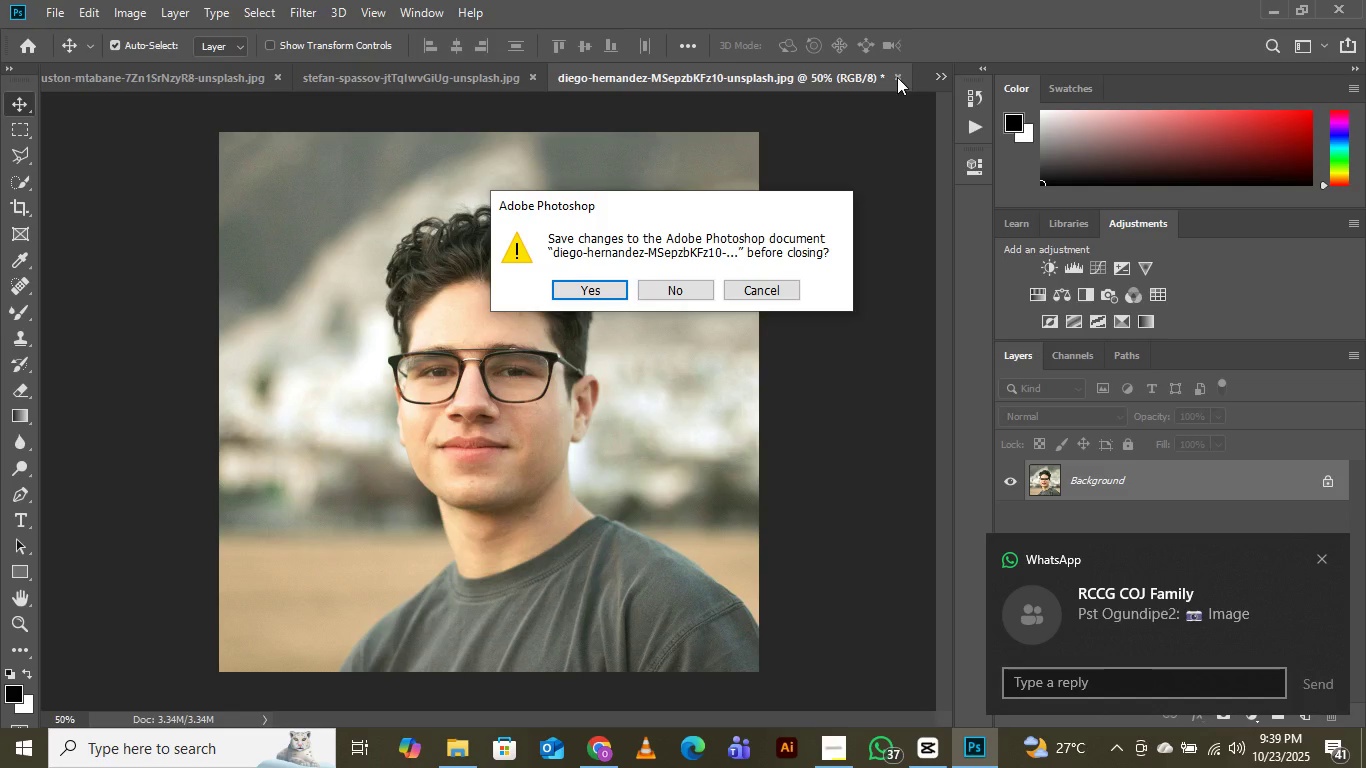 
left_click([677, 295])
 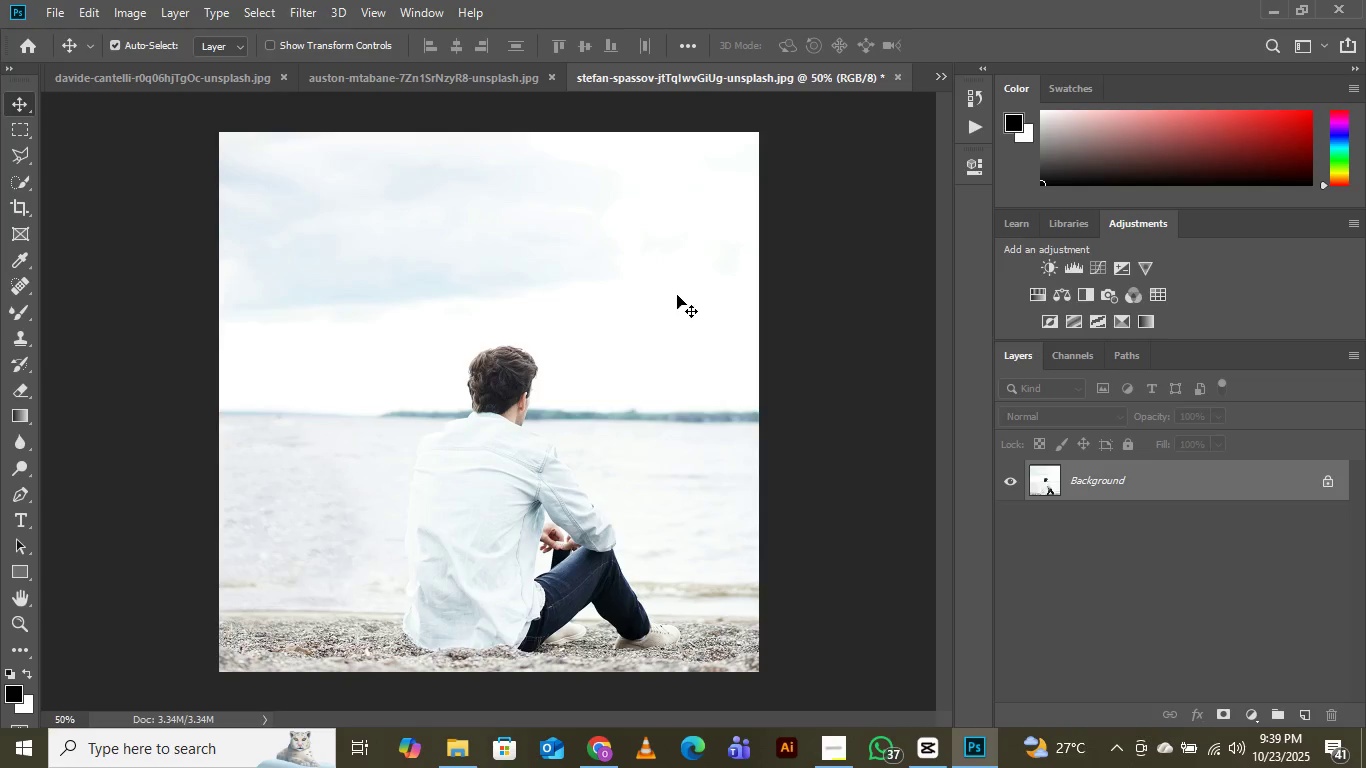 
wait(9.81)
 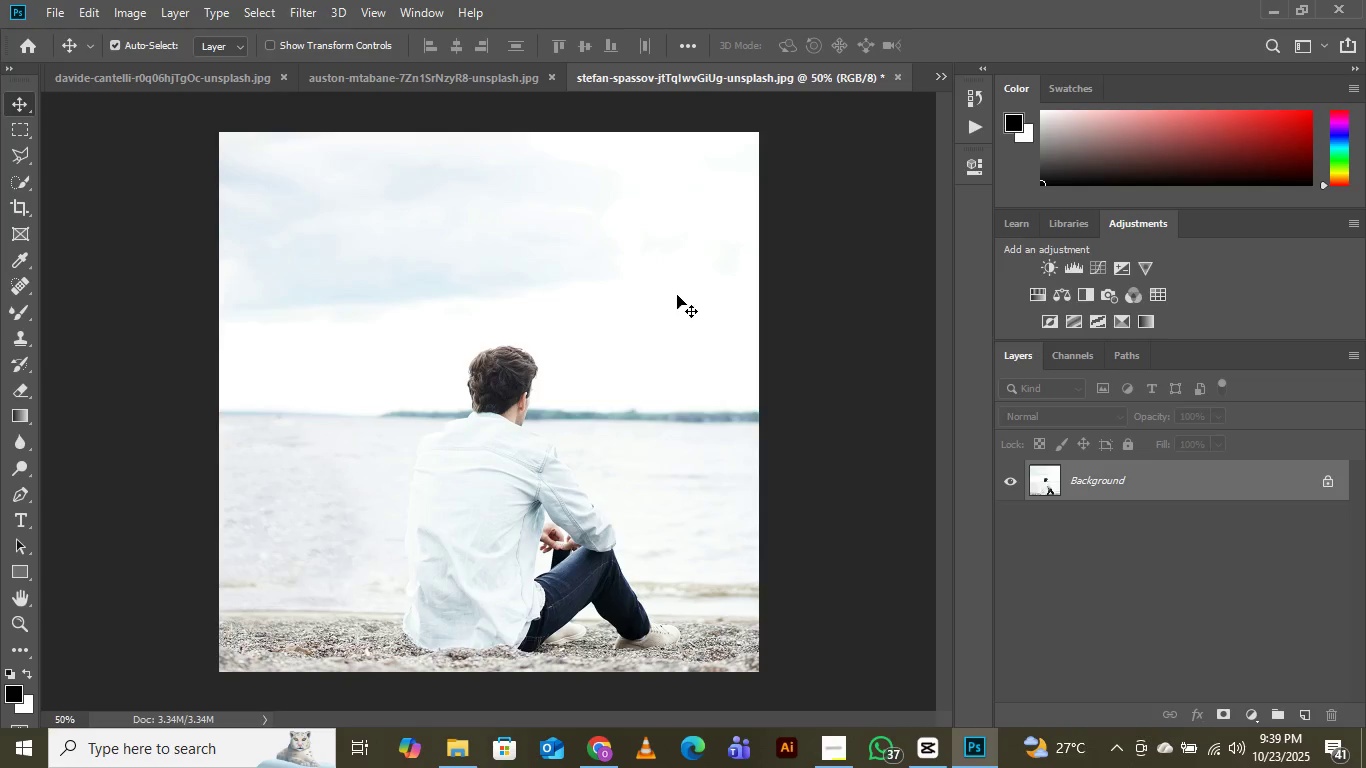 
left_click([894, 79])
 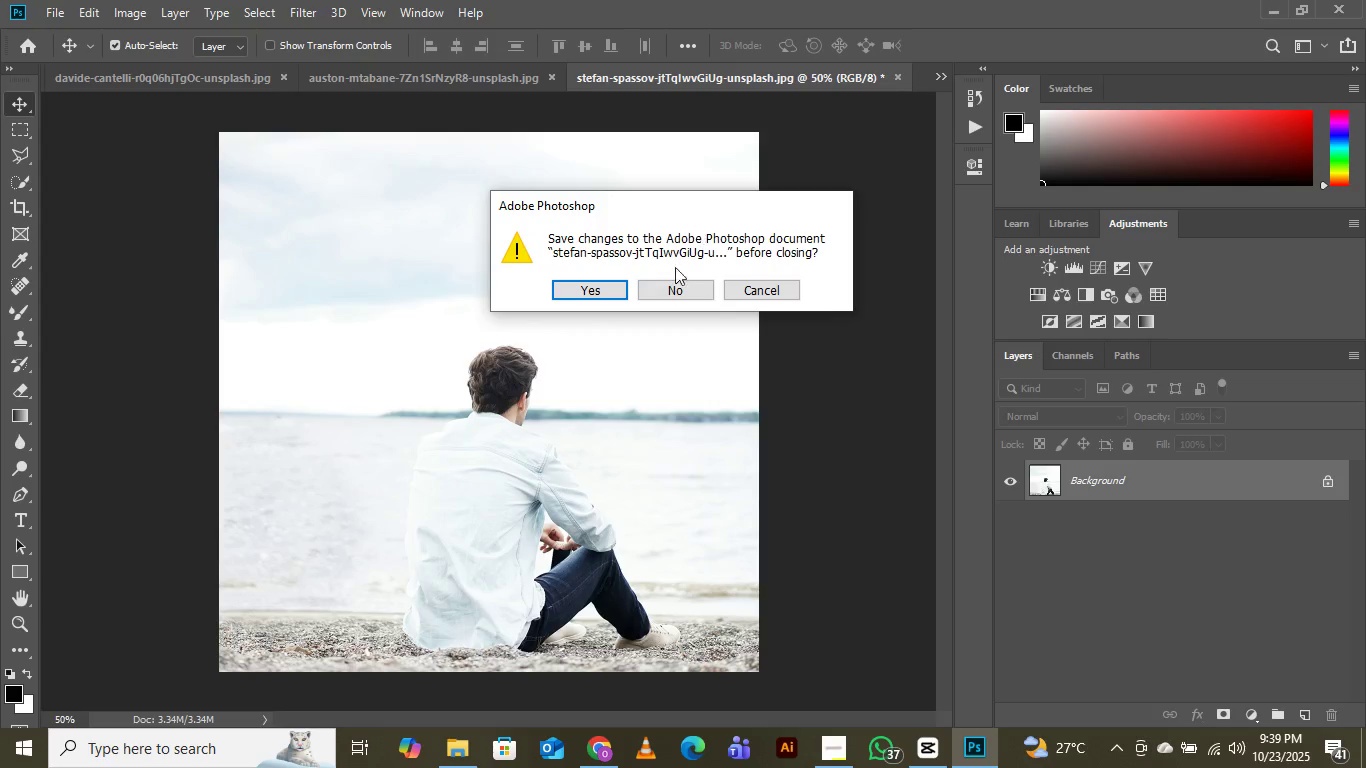 
left_click([655, 293])
 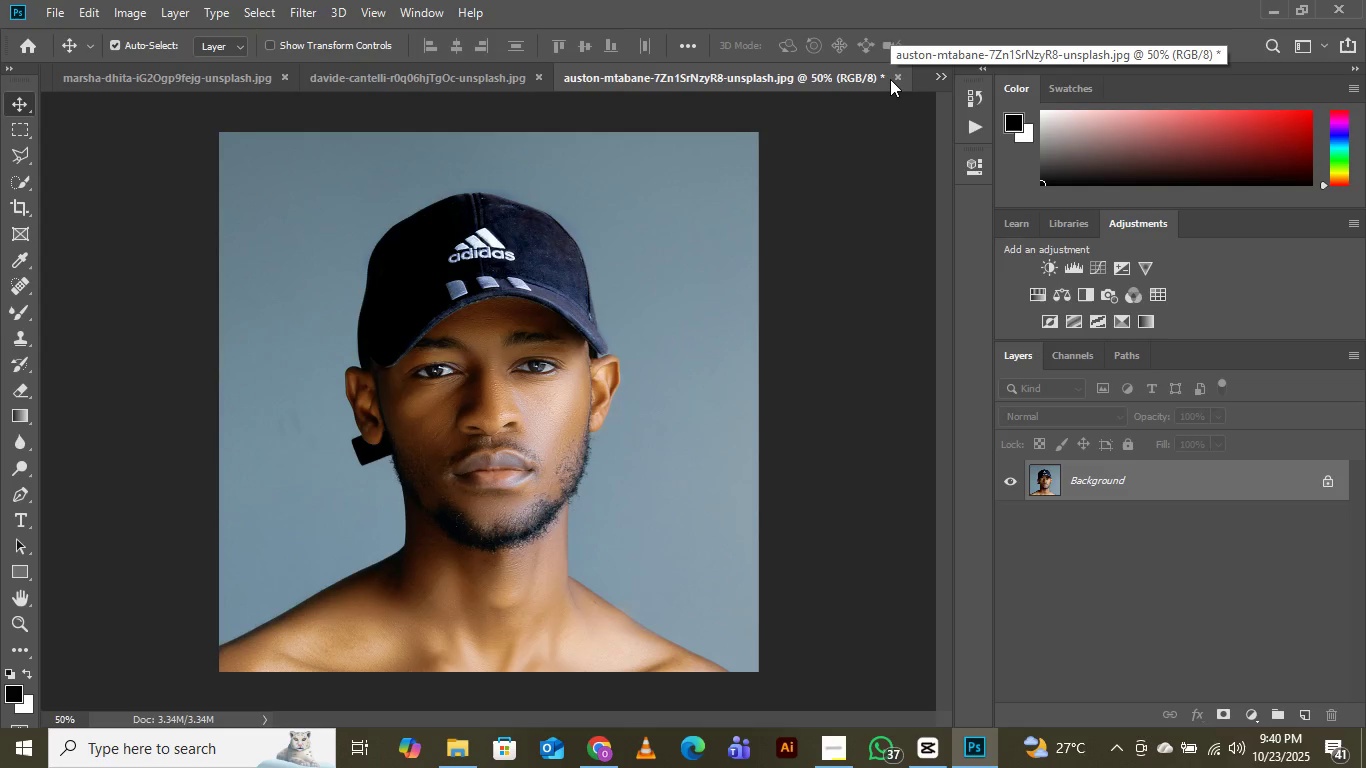 
left_click([896, 78])
 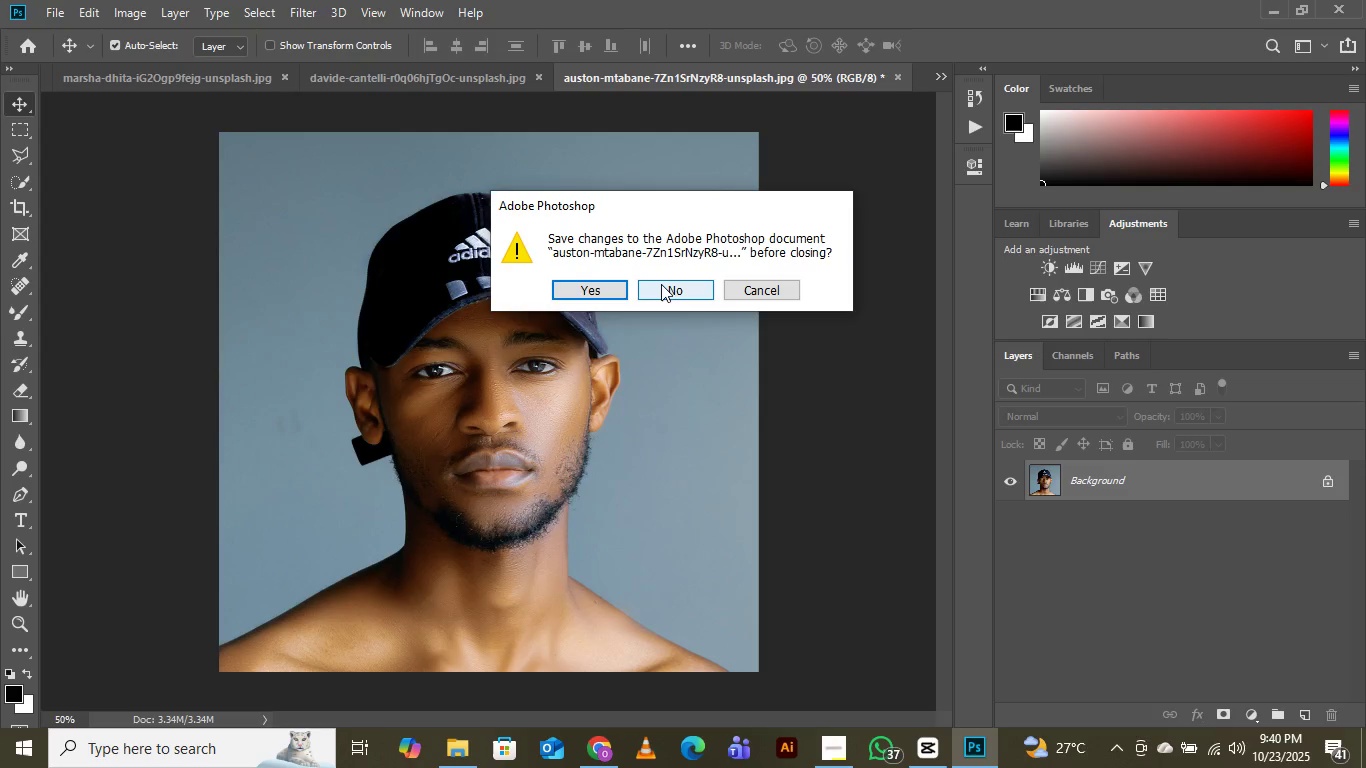 
left_click([661, 284])
 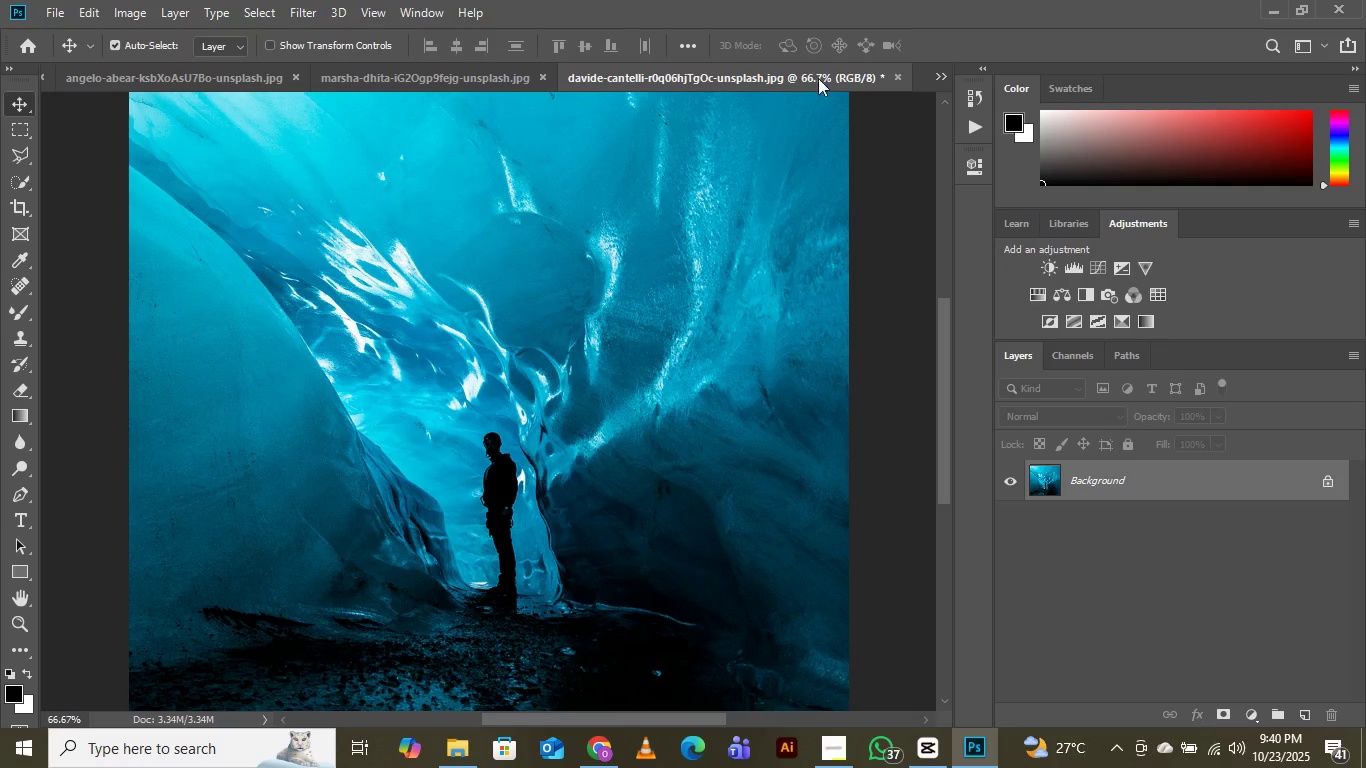 
left_click([893, 78])
 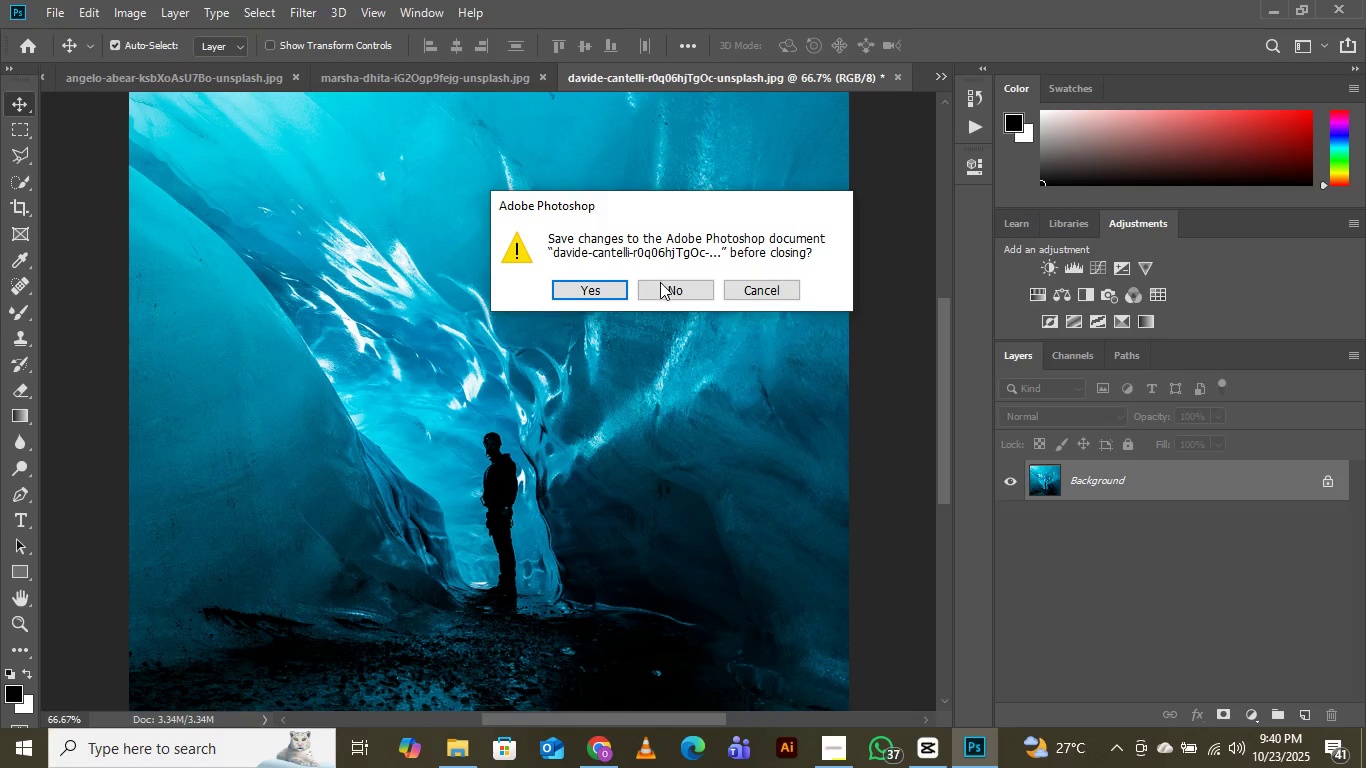 
left_click([657, 291])
 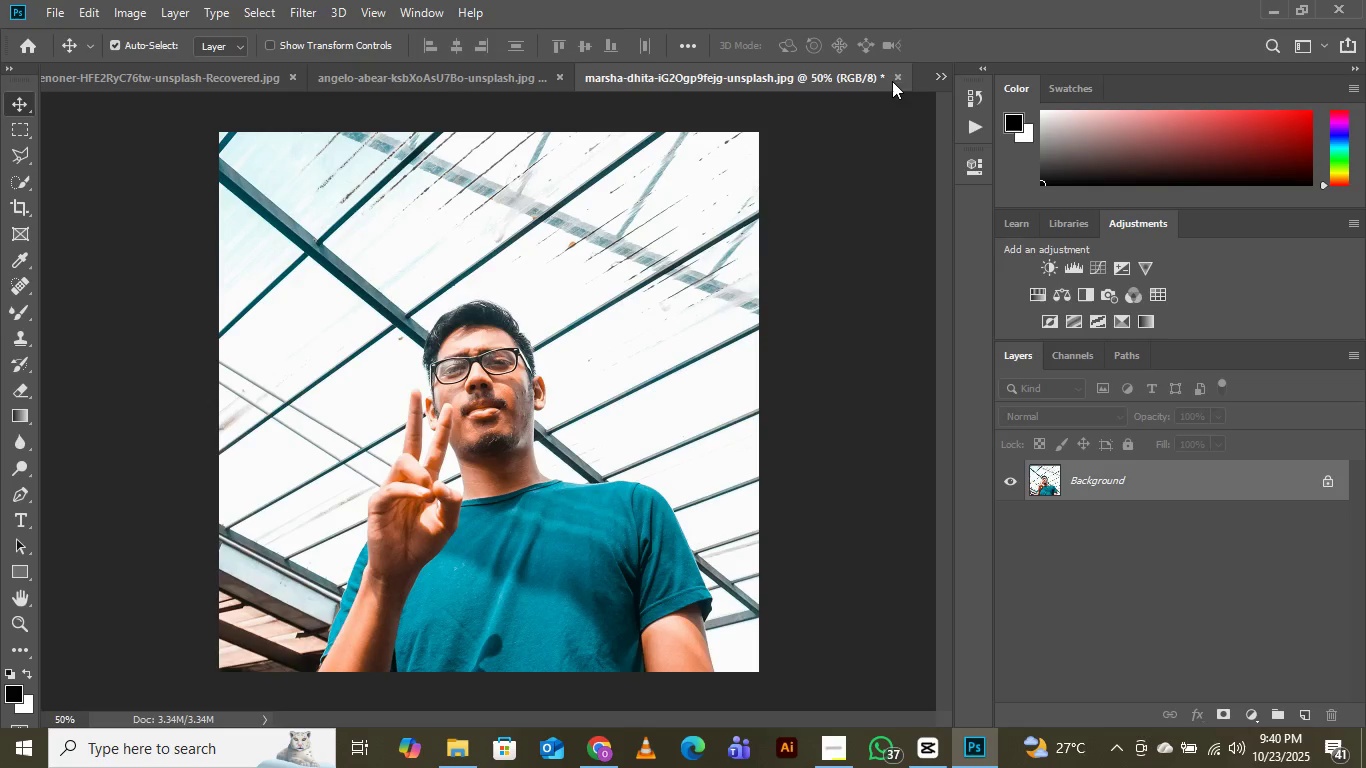 
left_click([901, 76])
 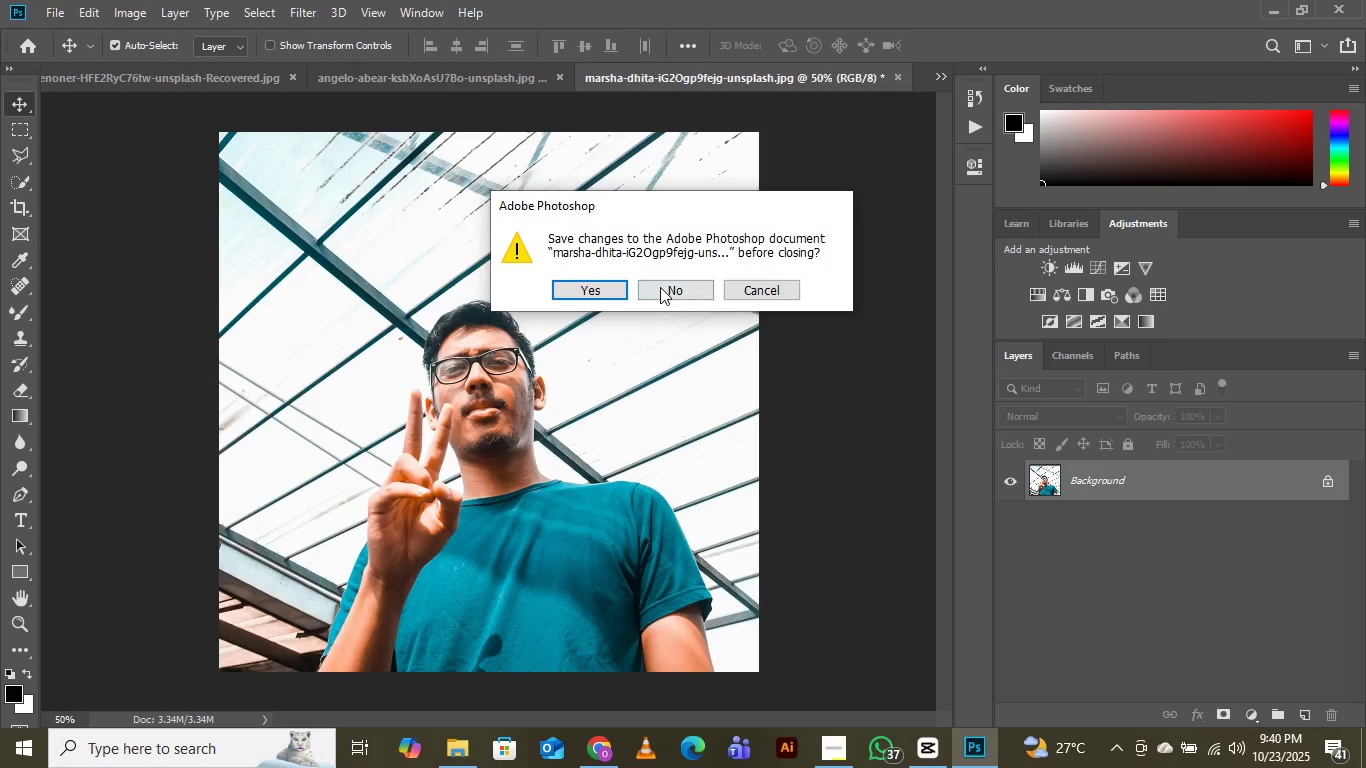 
left_click([654, 279])
 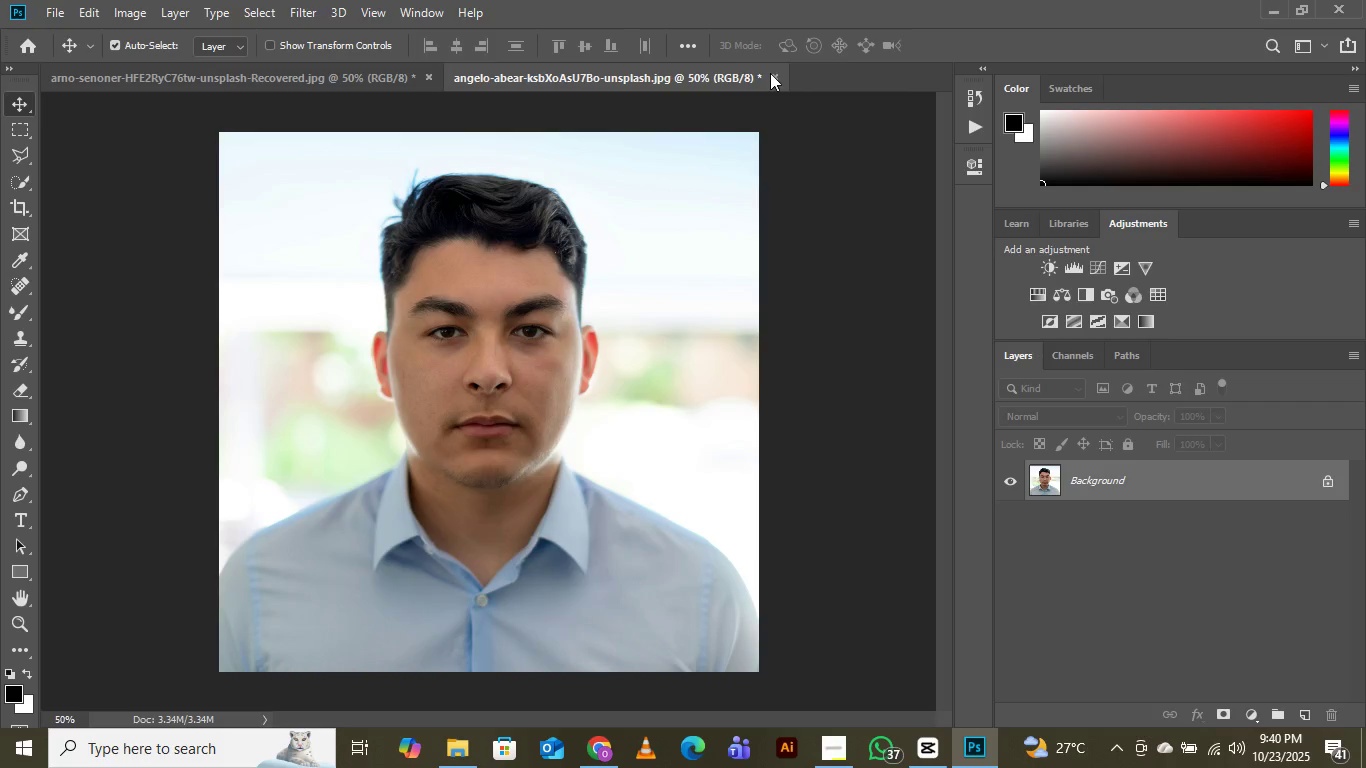 
left_click([770, 75])
 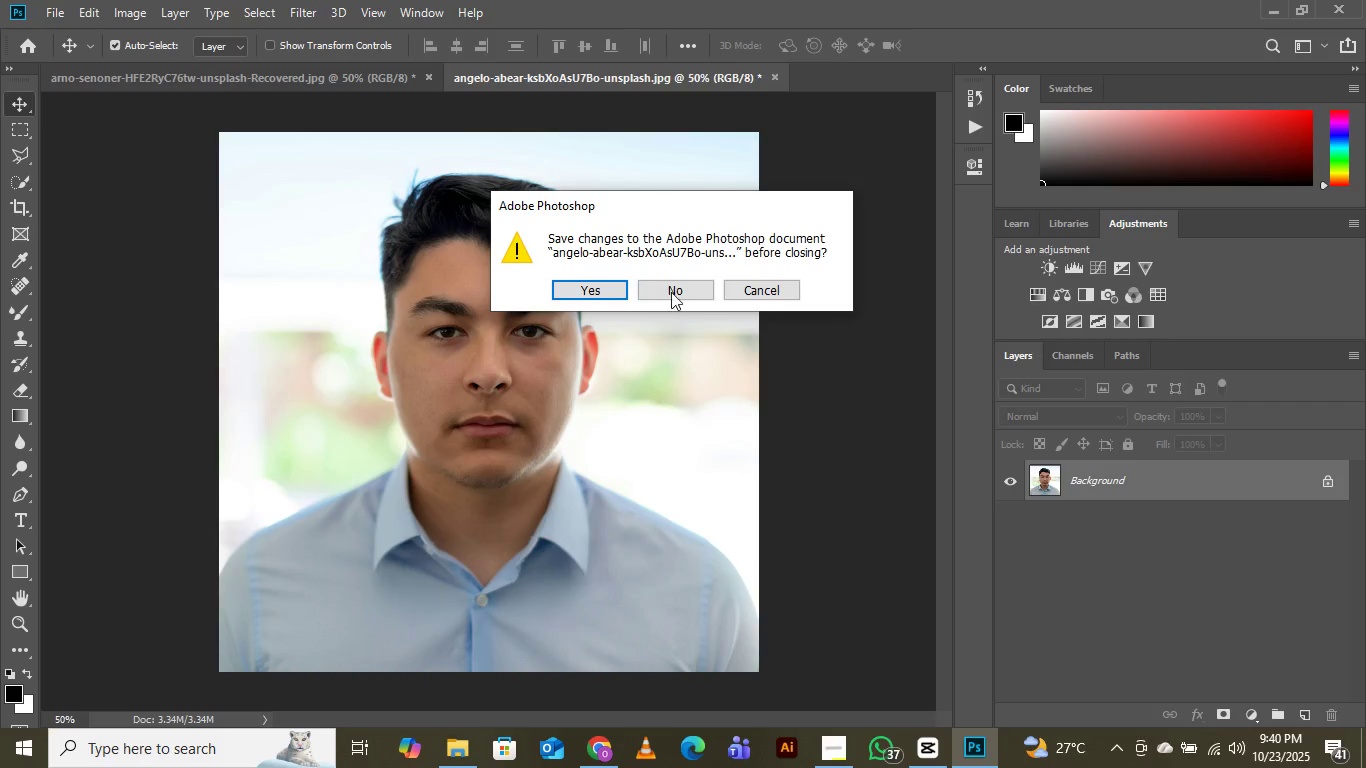 
left_click([673, 292])
 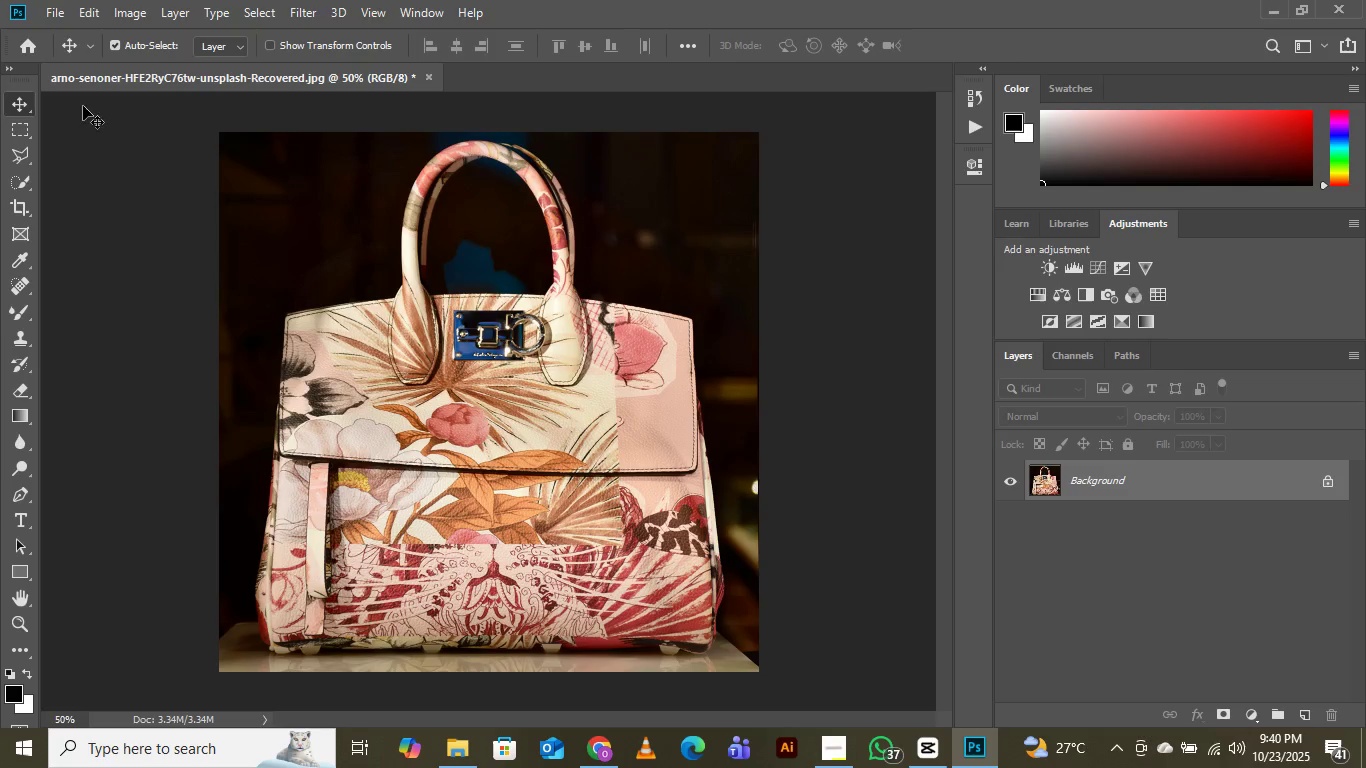 
left_click([49, 10])
 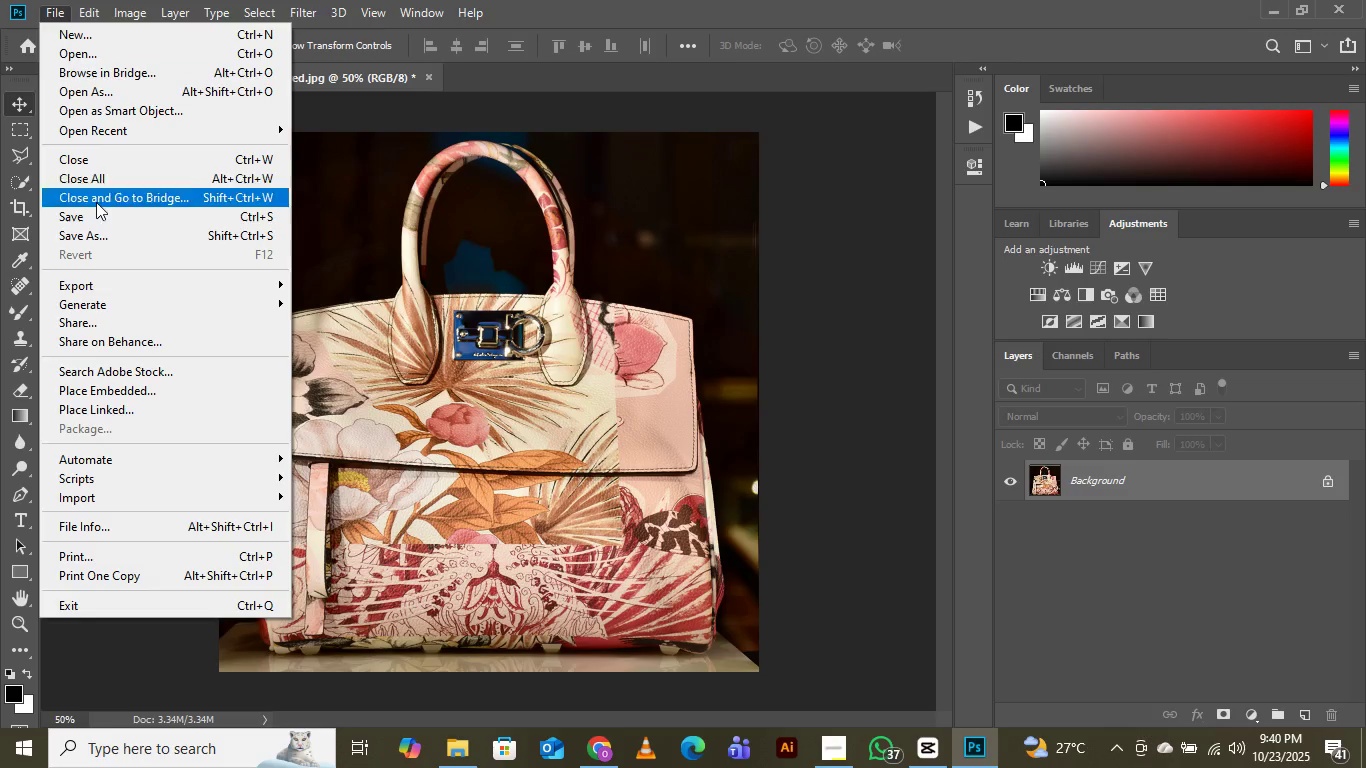 
mouse_move([112, 283])
 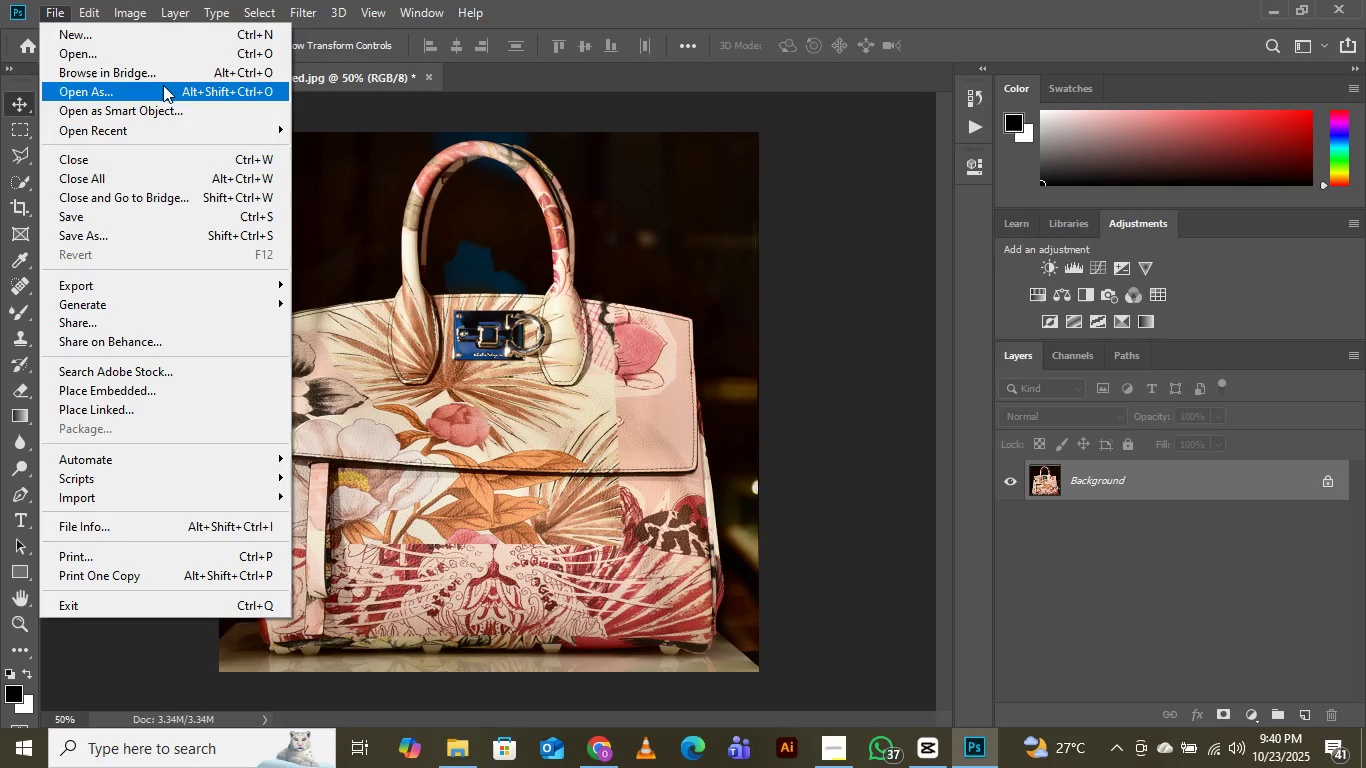 
left_click([159, 46])
 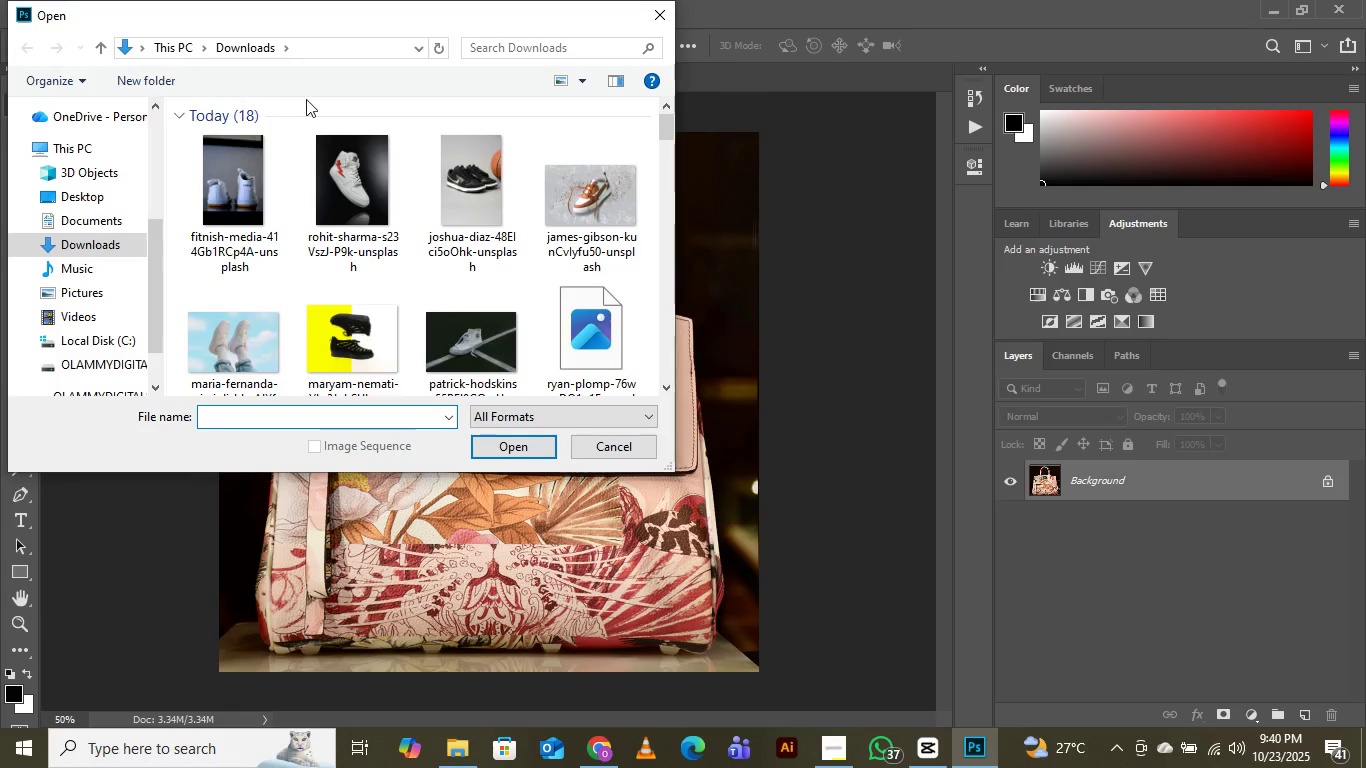 
left_click([235, 186])
 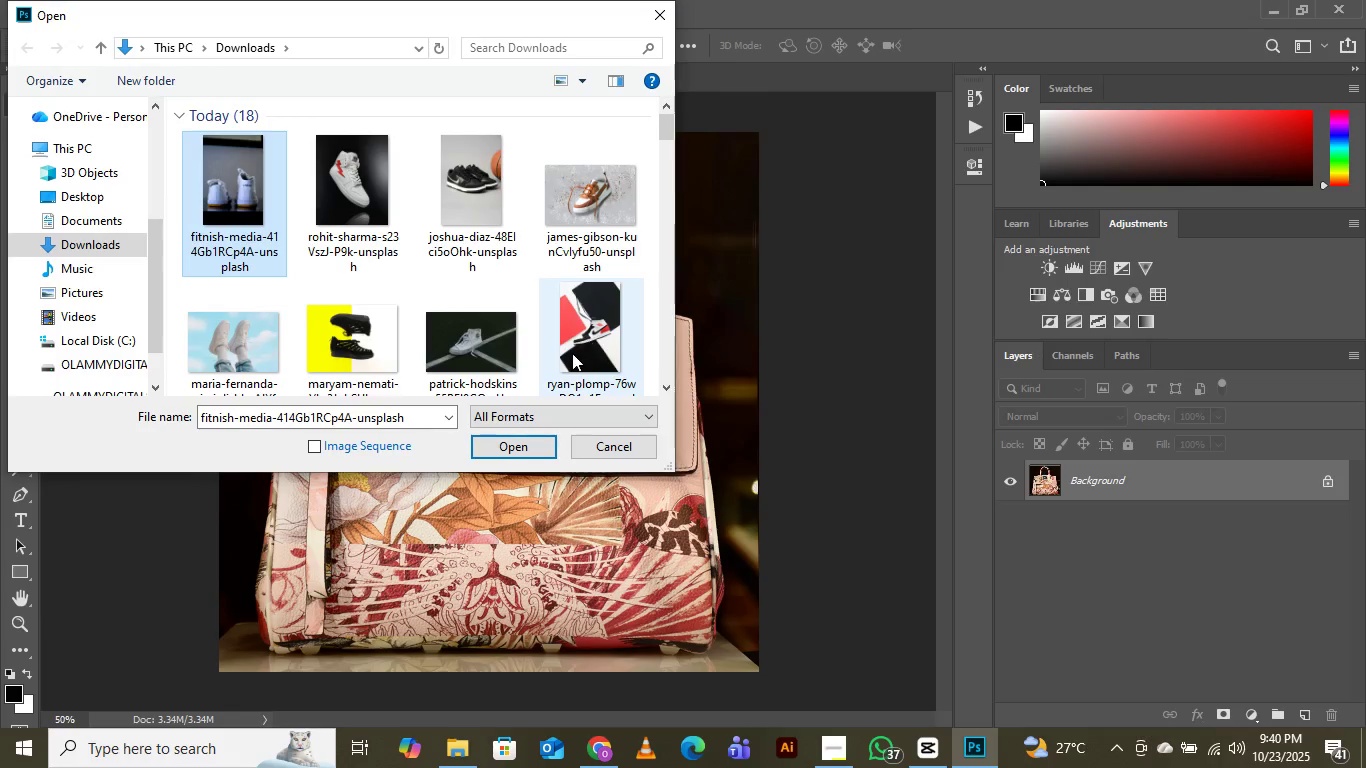 
scroll: coordinate [572, 347], scroll_direction: down, amount: 3.0
 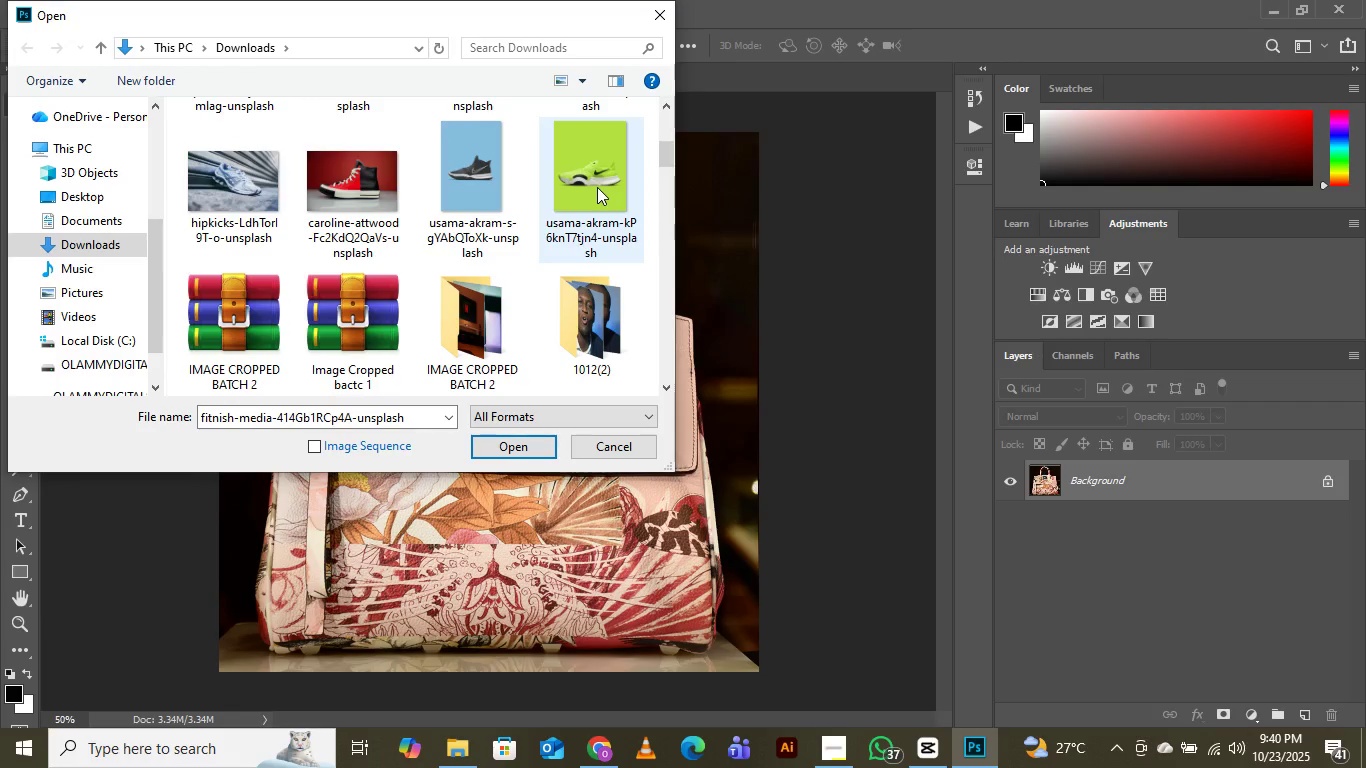 
hold_key(key=ShiftLeft, duration=0.55)
left_click([597, 187])
 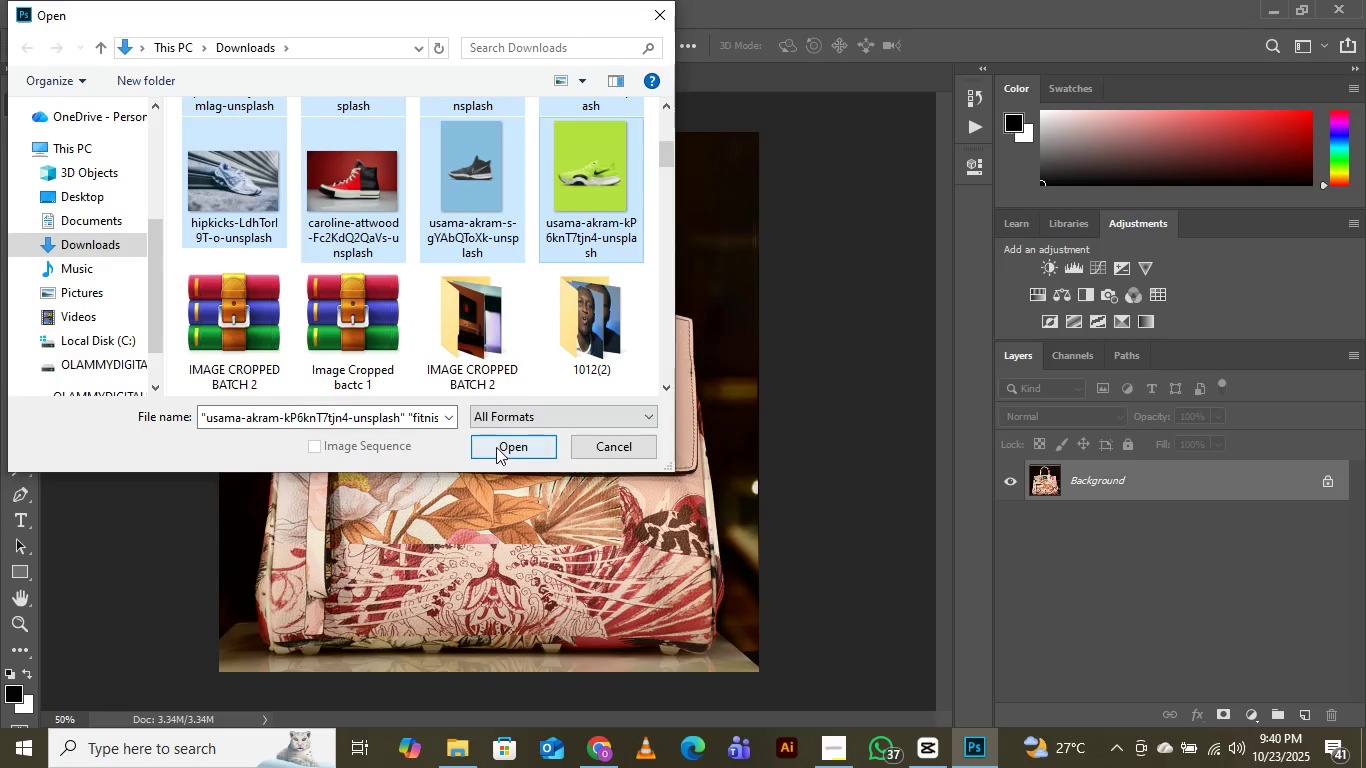 
left_click([496, 447])
 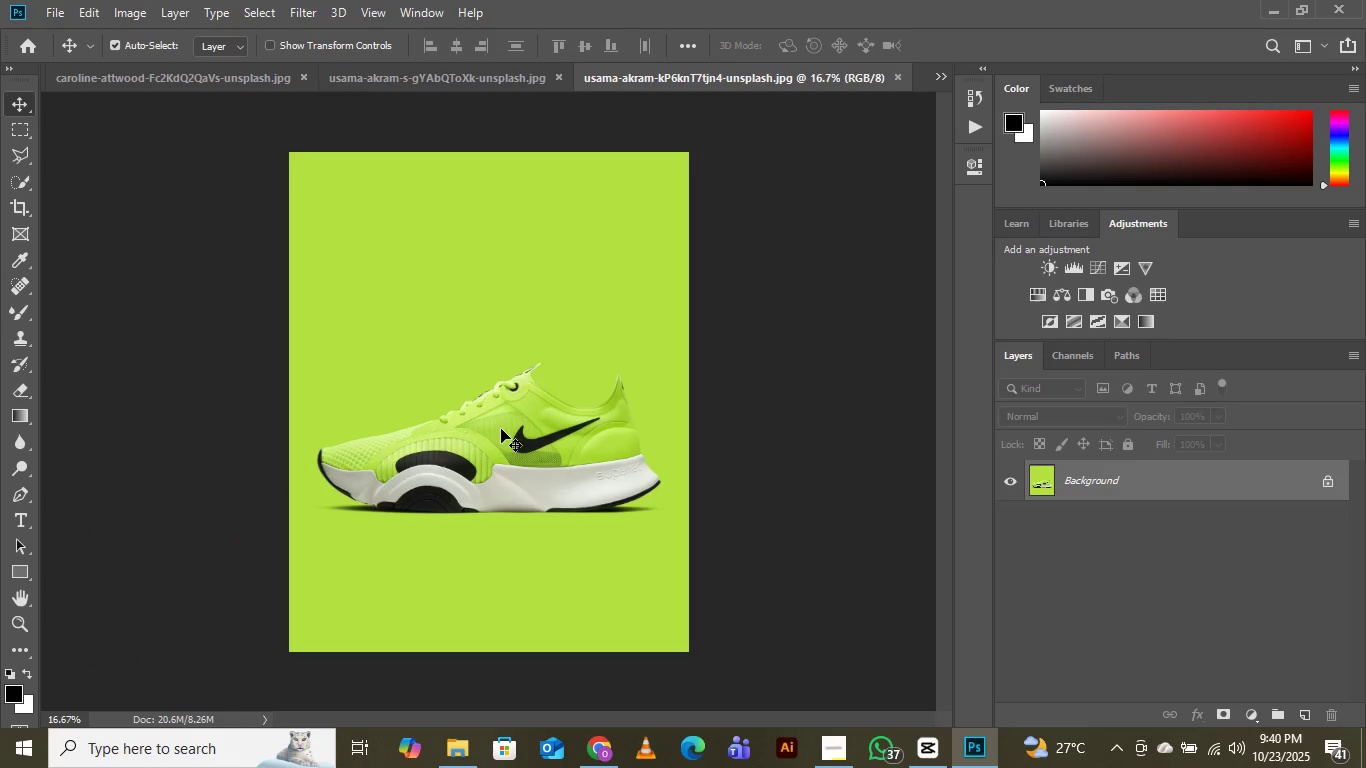 
wait(18.07)
 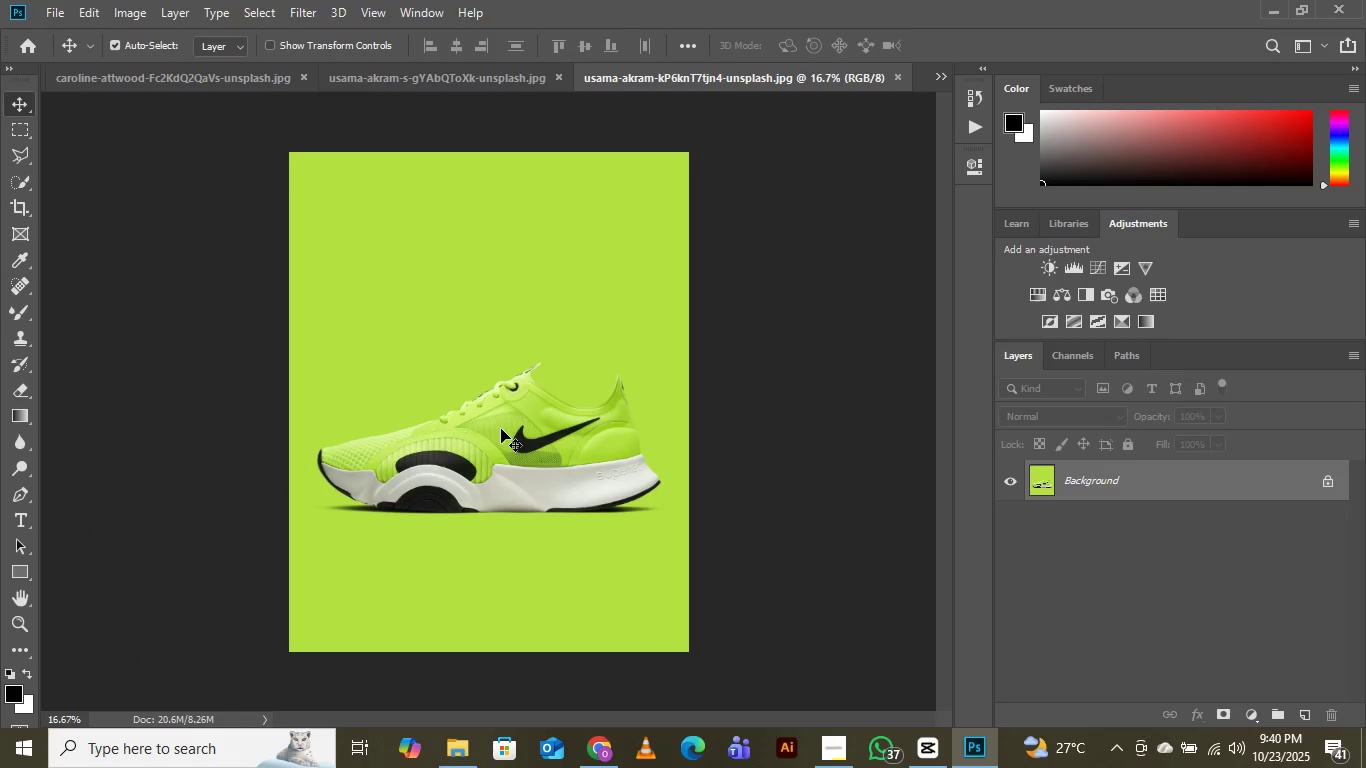 
left_click([943, 79])
 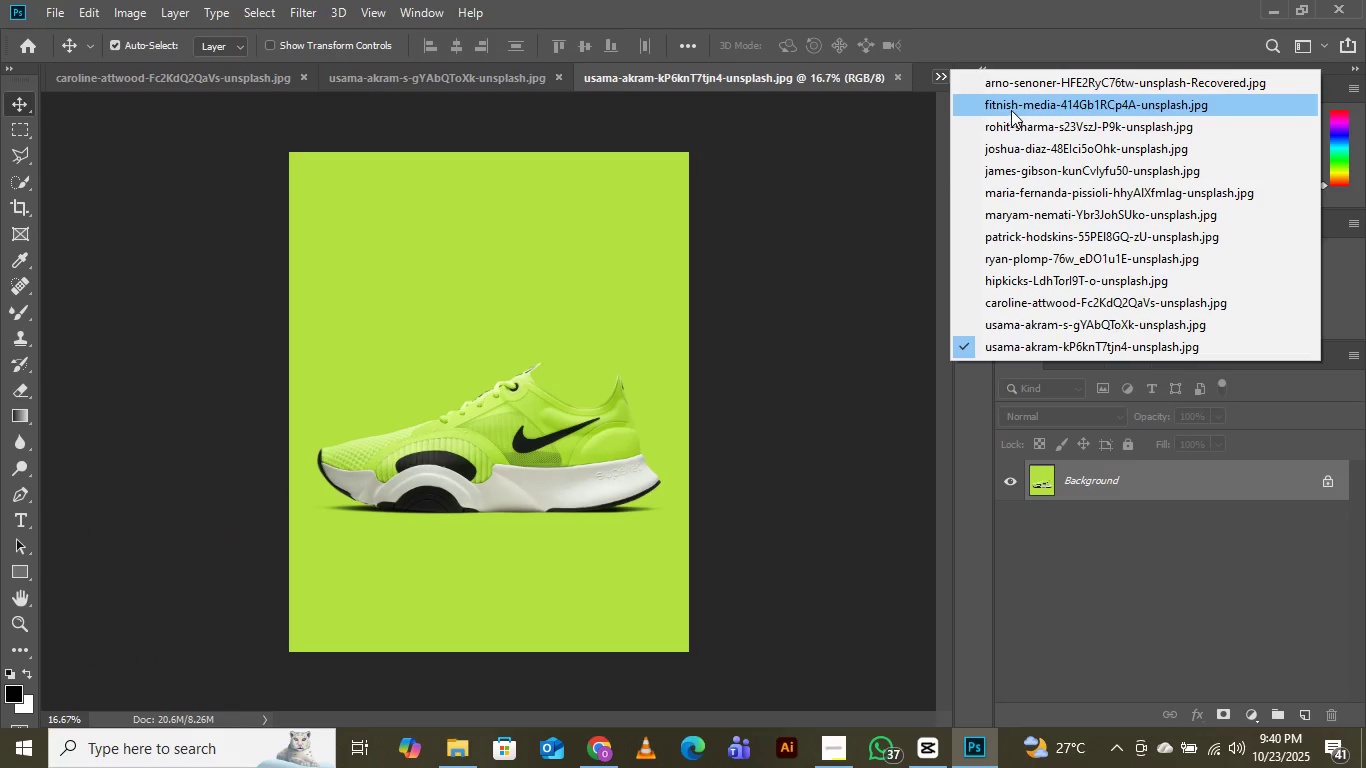 
left_click([1012, 105])
 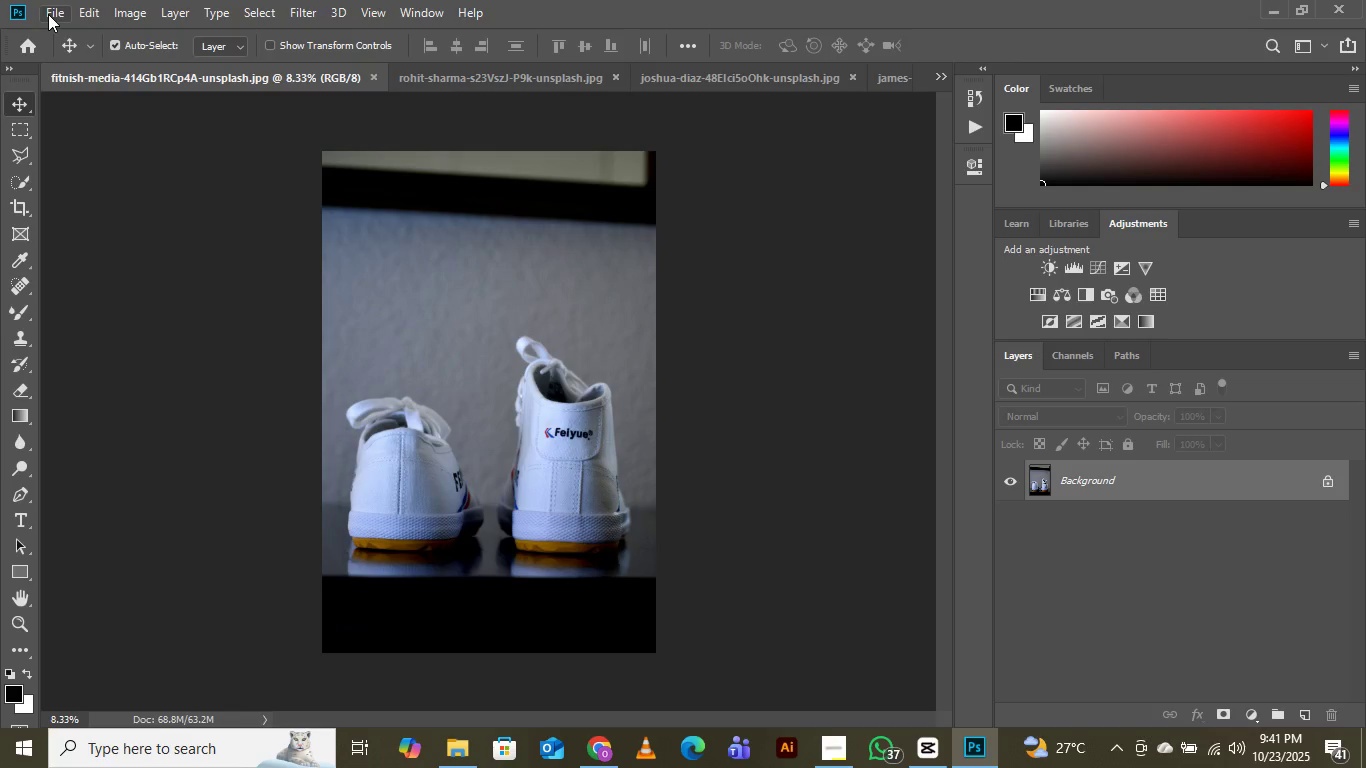 
wait(27.45)
 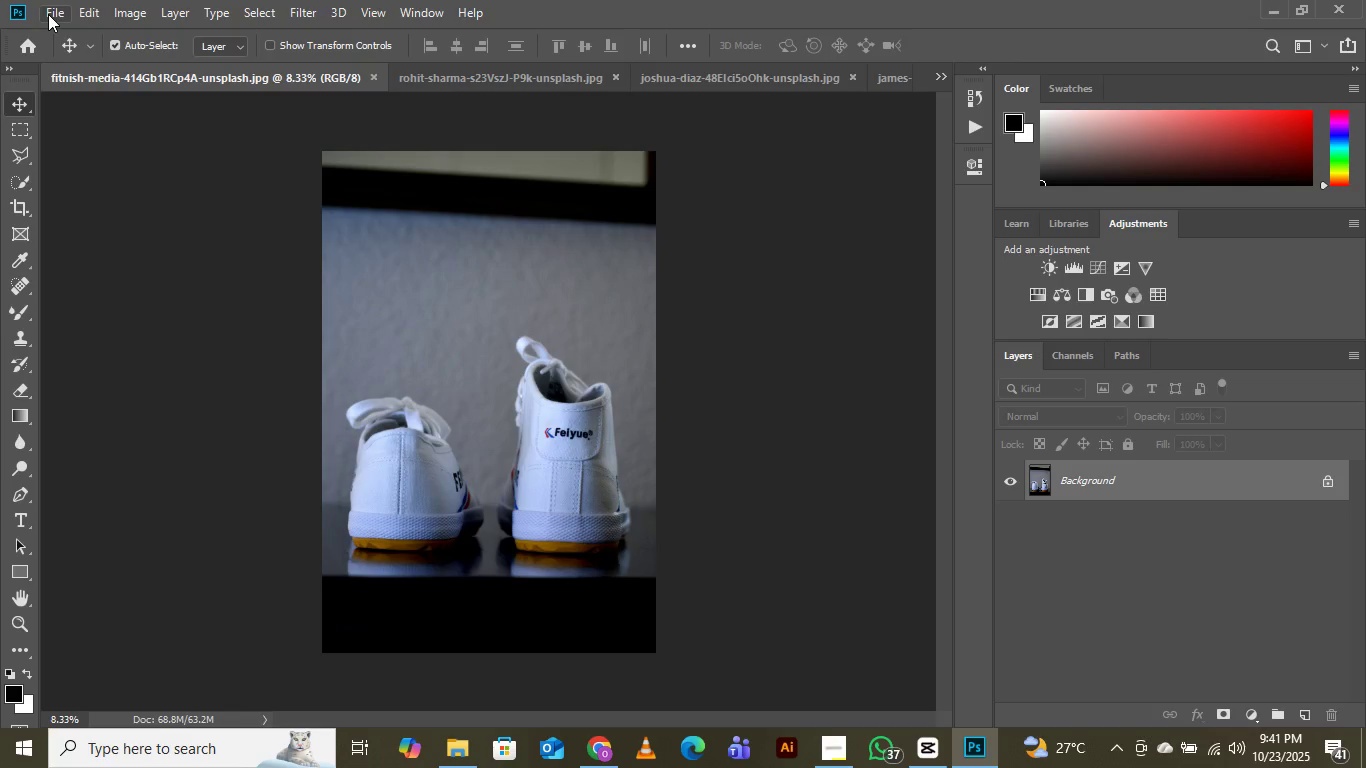 
left_click([48, 14])
 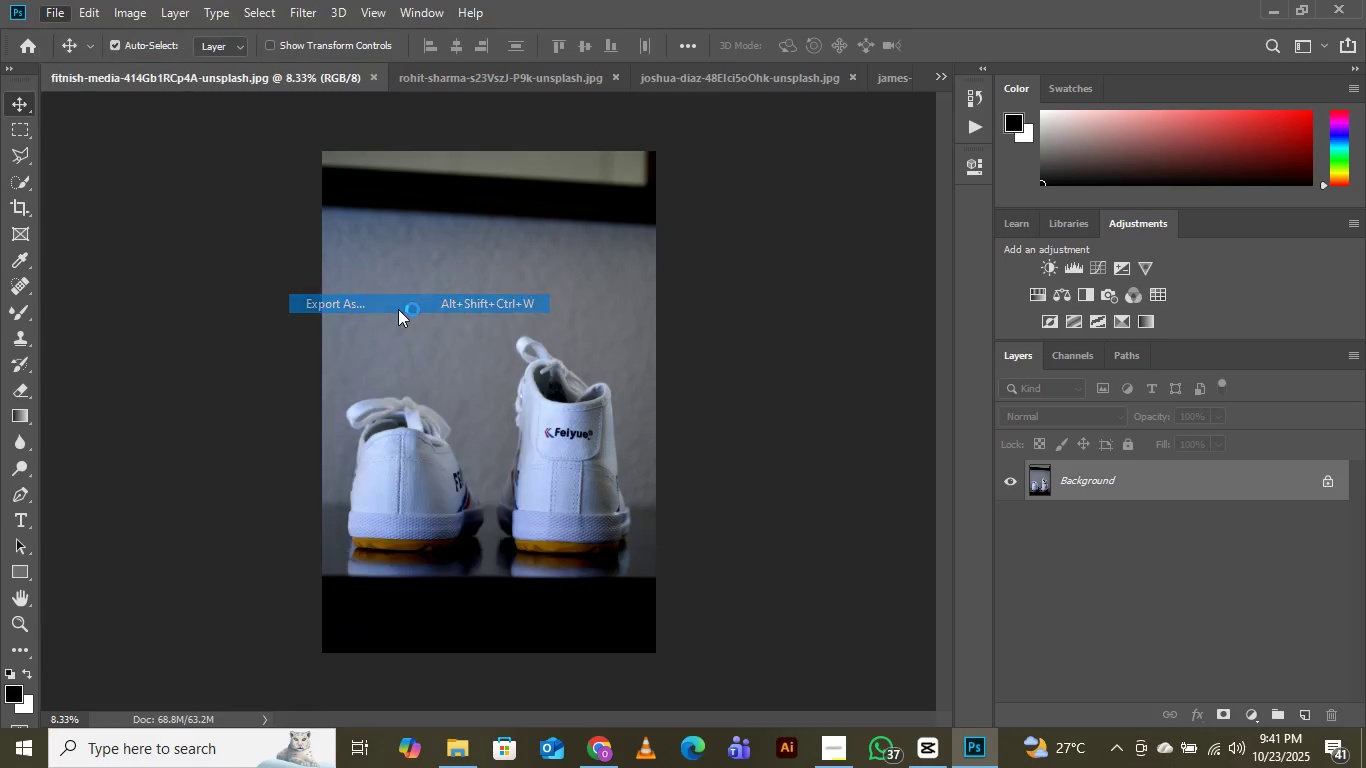 
wait(10.46)
 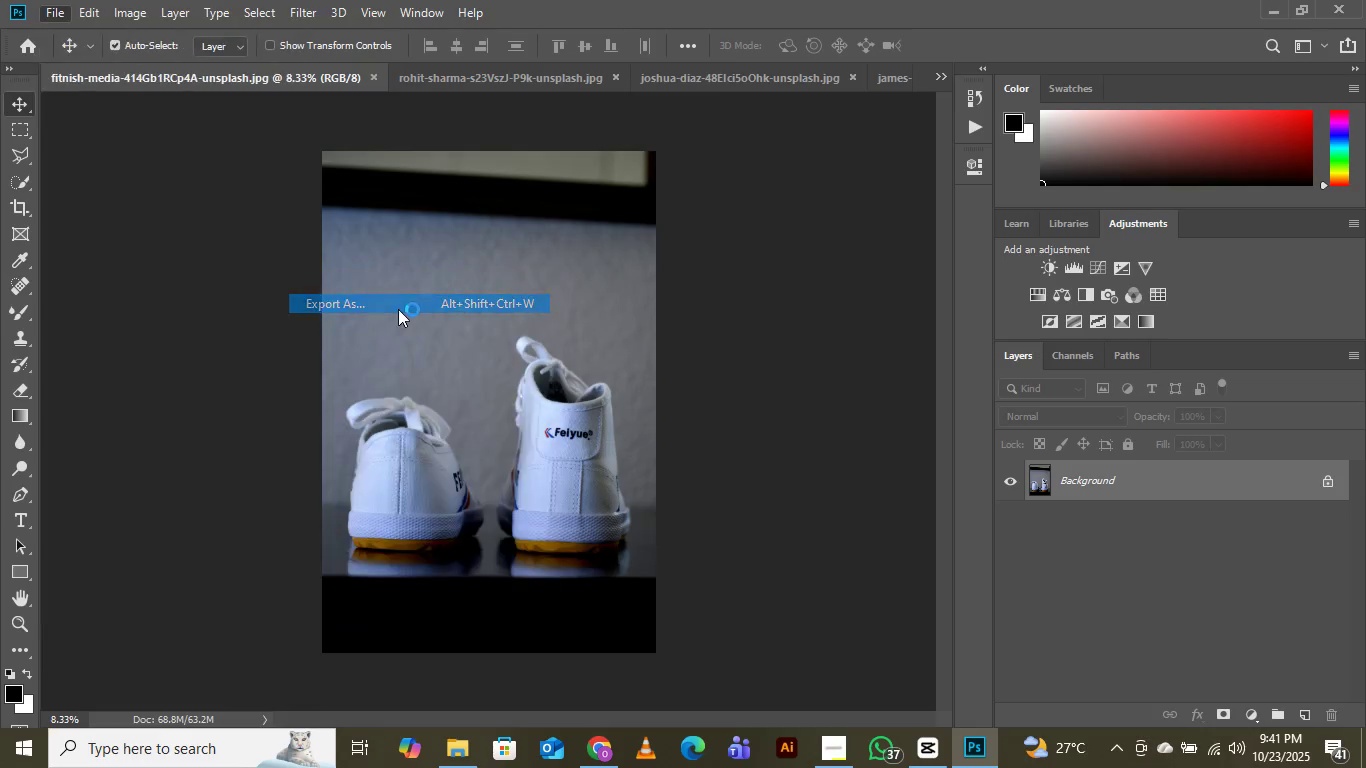 
left_click([1206, 66])
 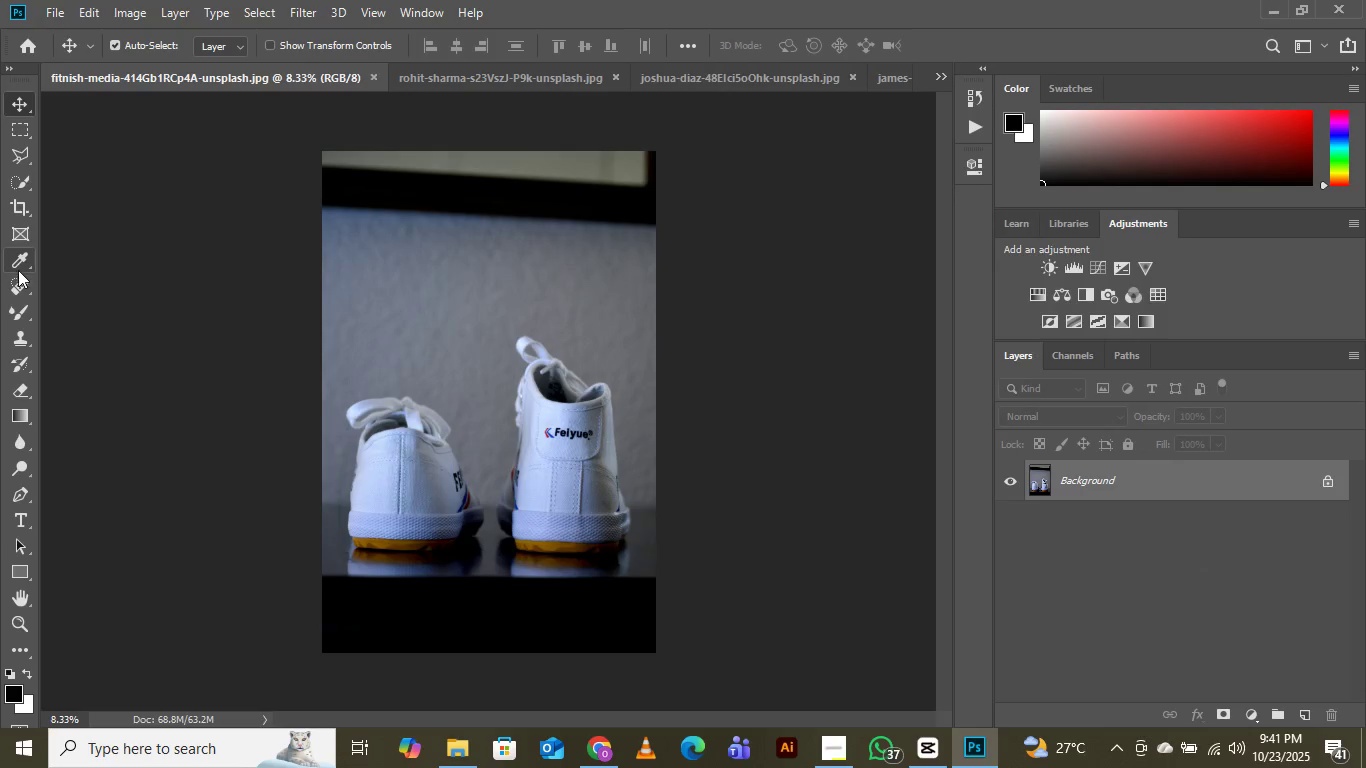 
left_click([18, 203])
 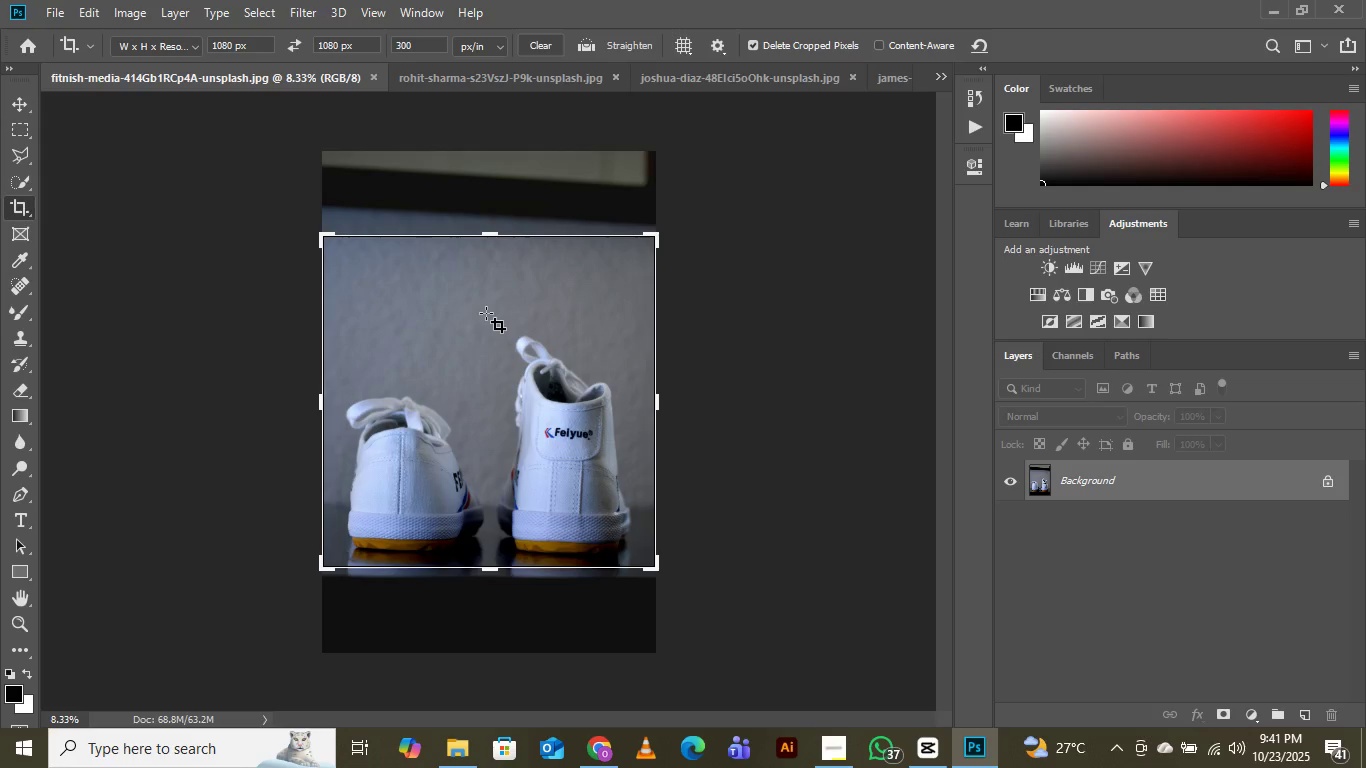 
left_click([486, 313])
 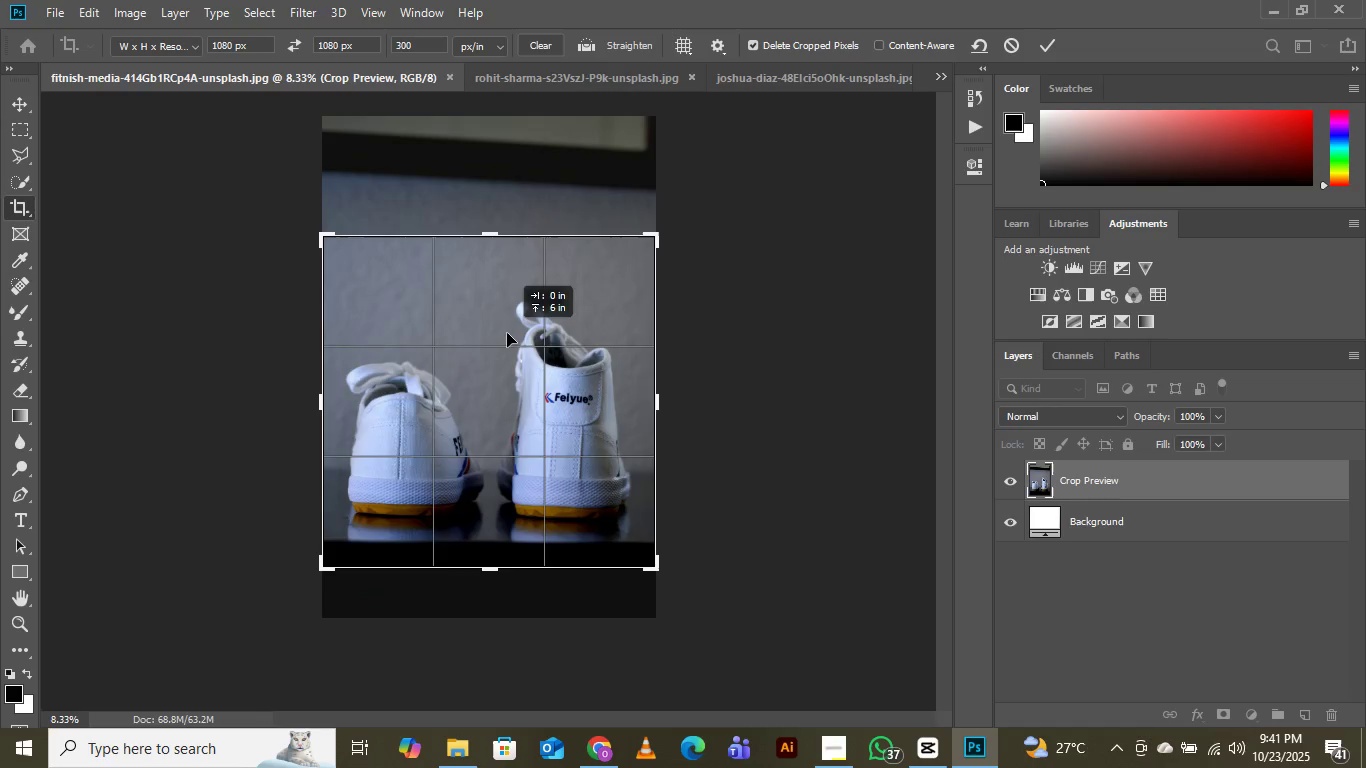 
wait(8.57)
 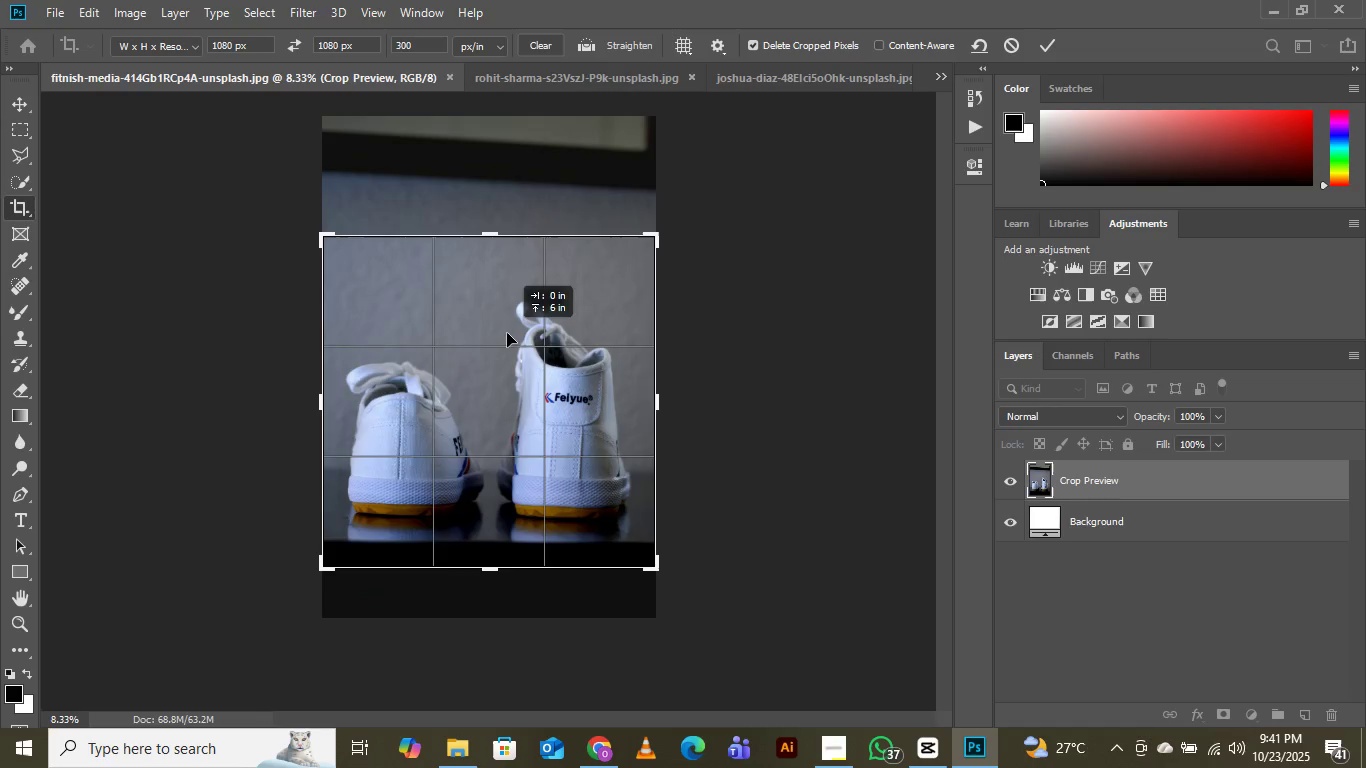 
left_click([1045, 50])
 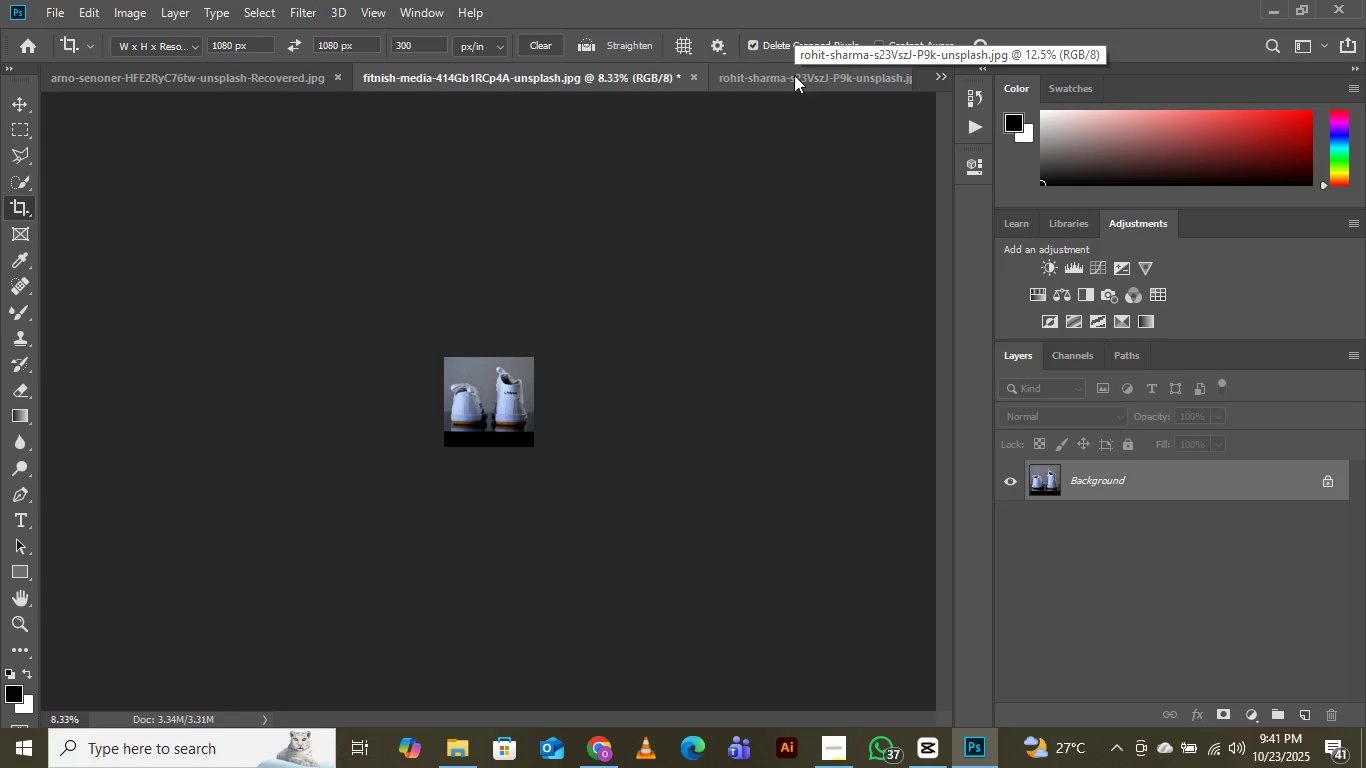 
left_click([794, 75])
 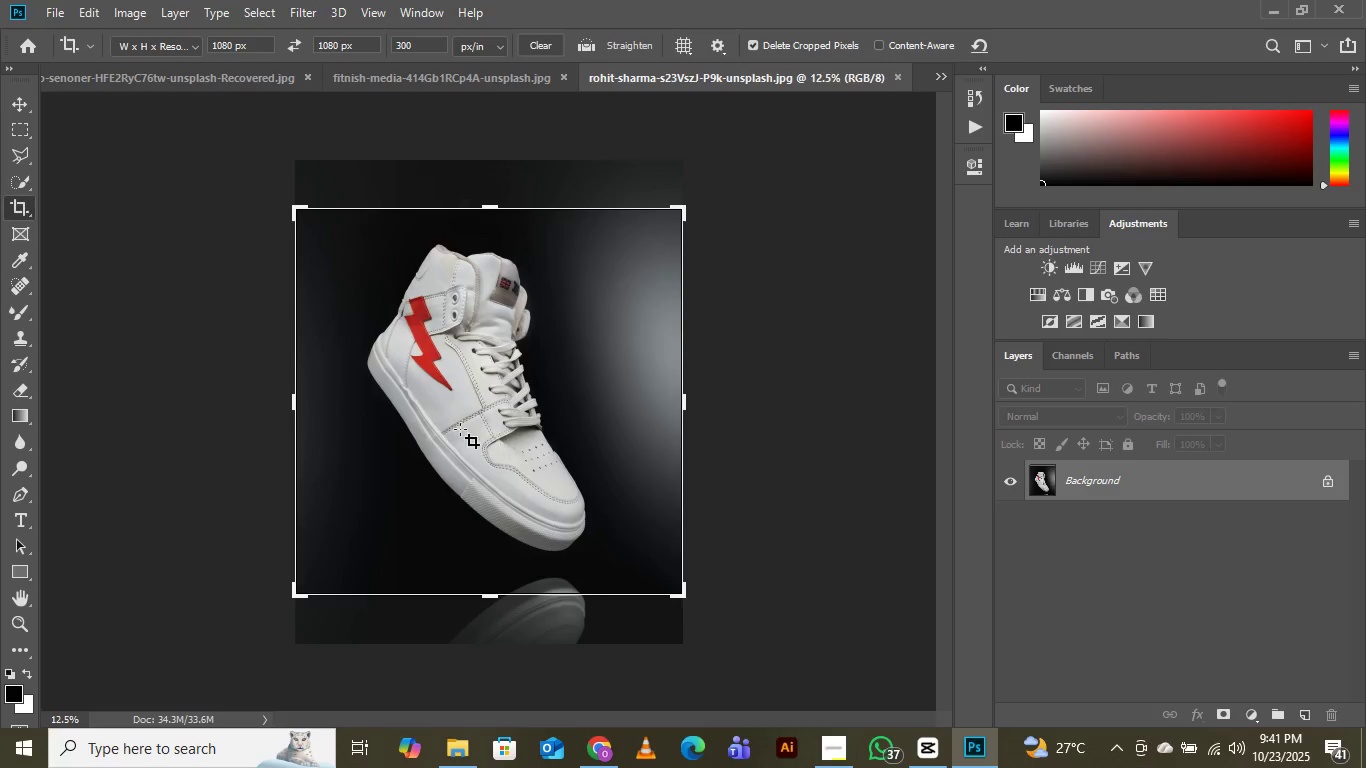 
left_click([471, 390])
 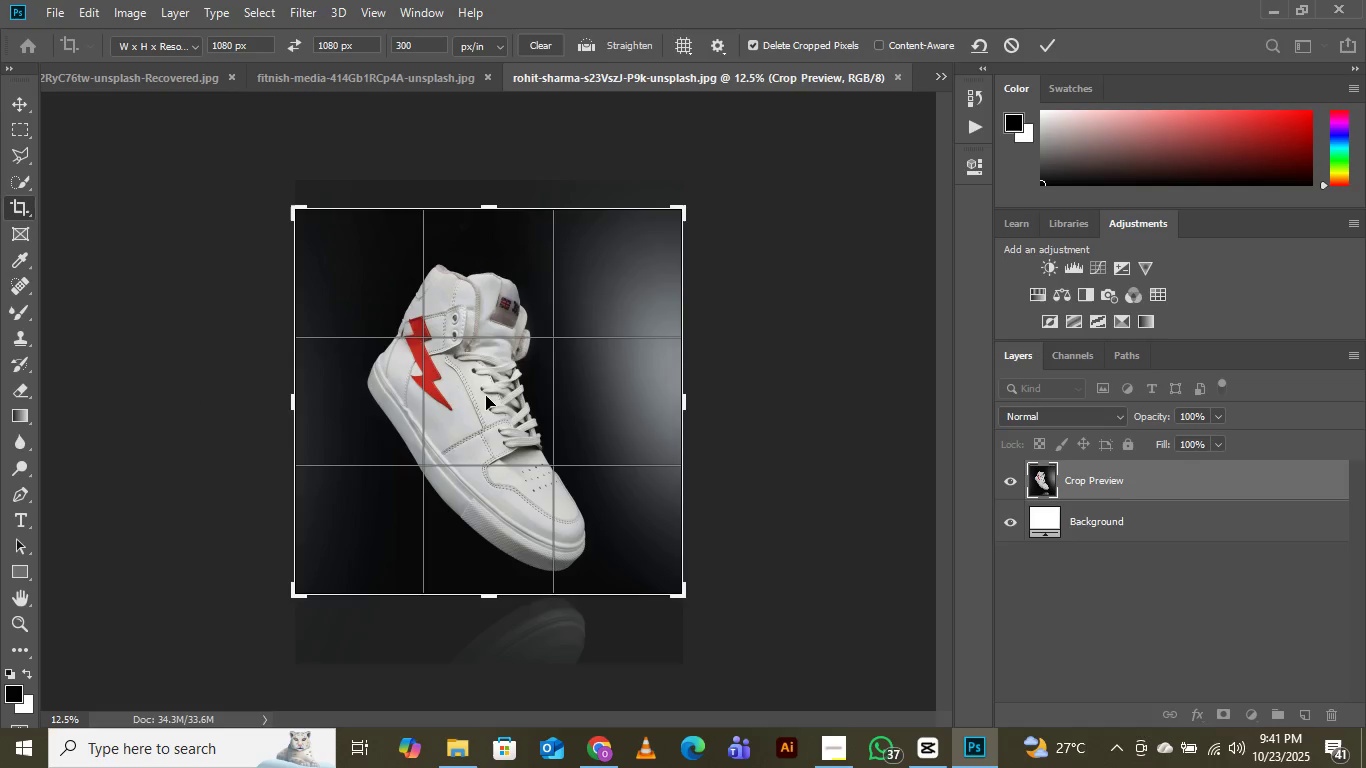 
wait(6.89)
 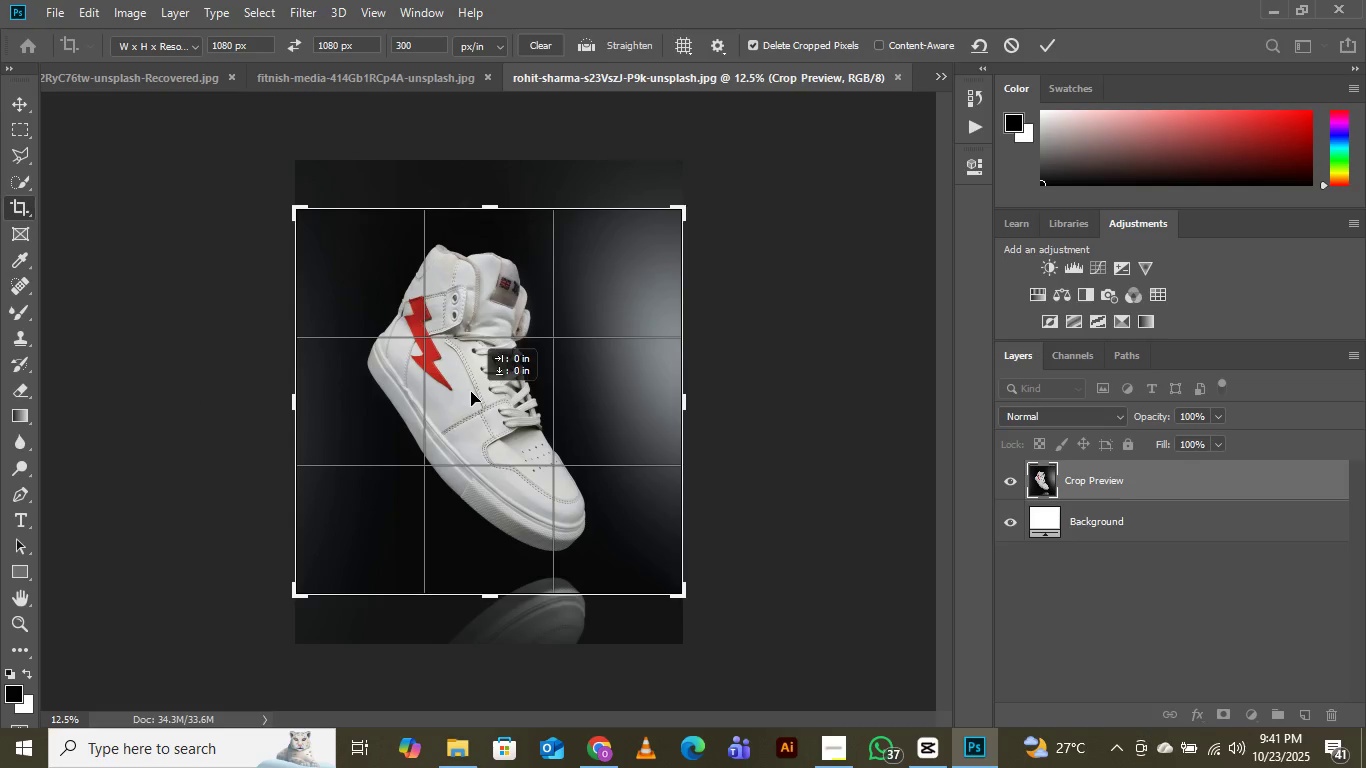 
left_click([1054, 36])
 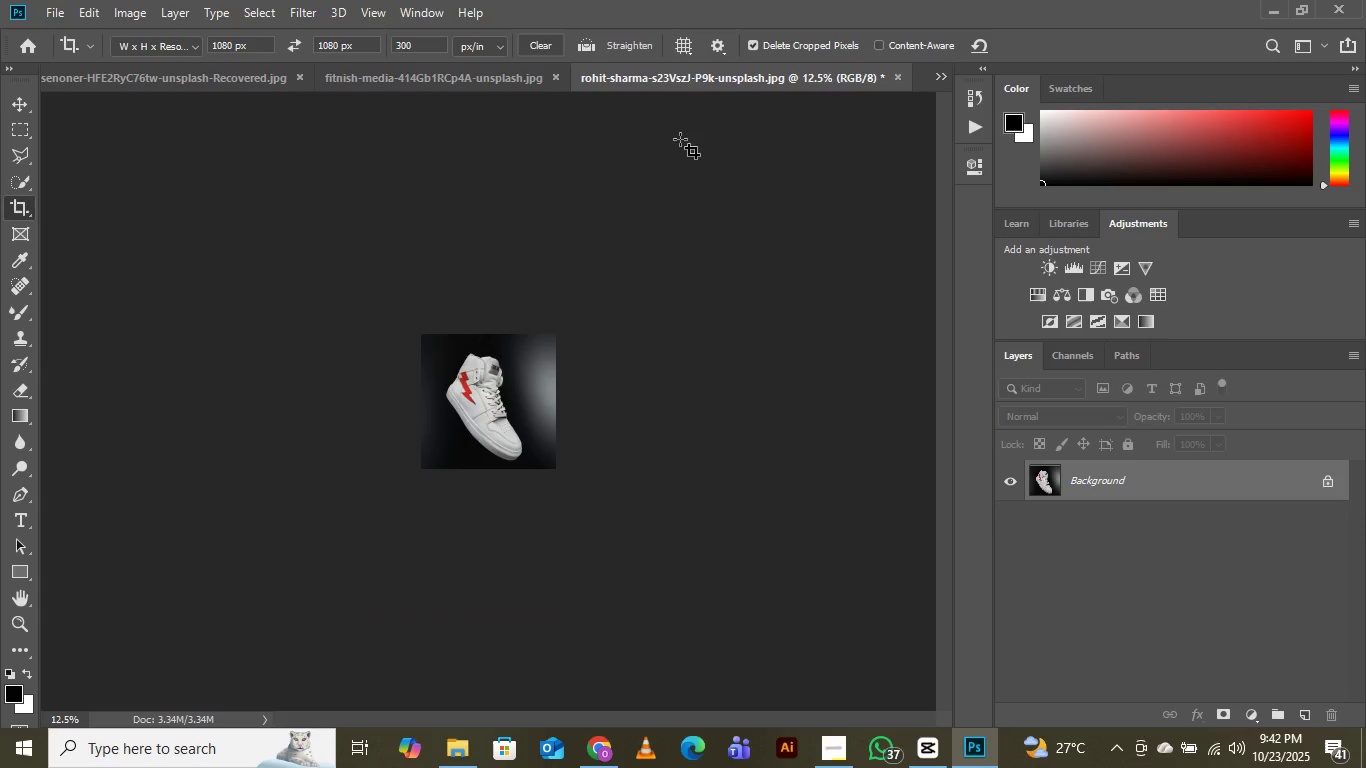 
wait(5.01)
 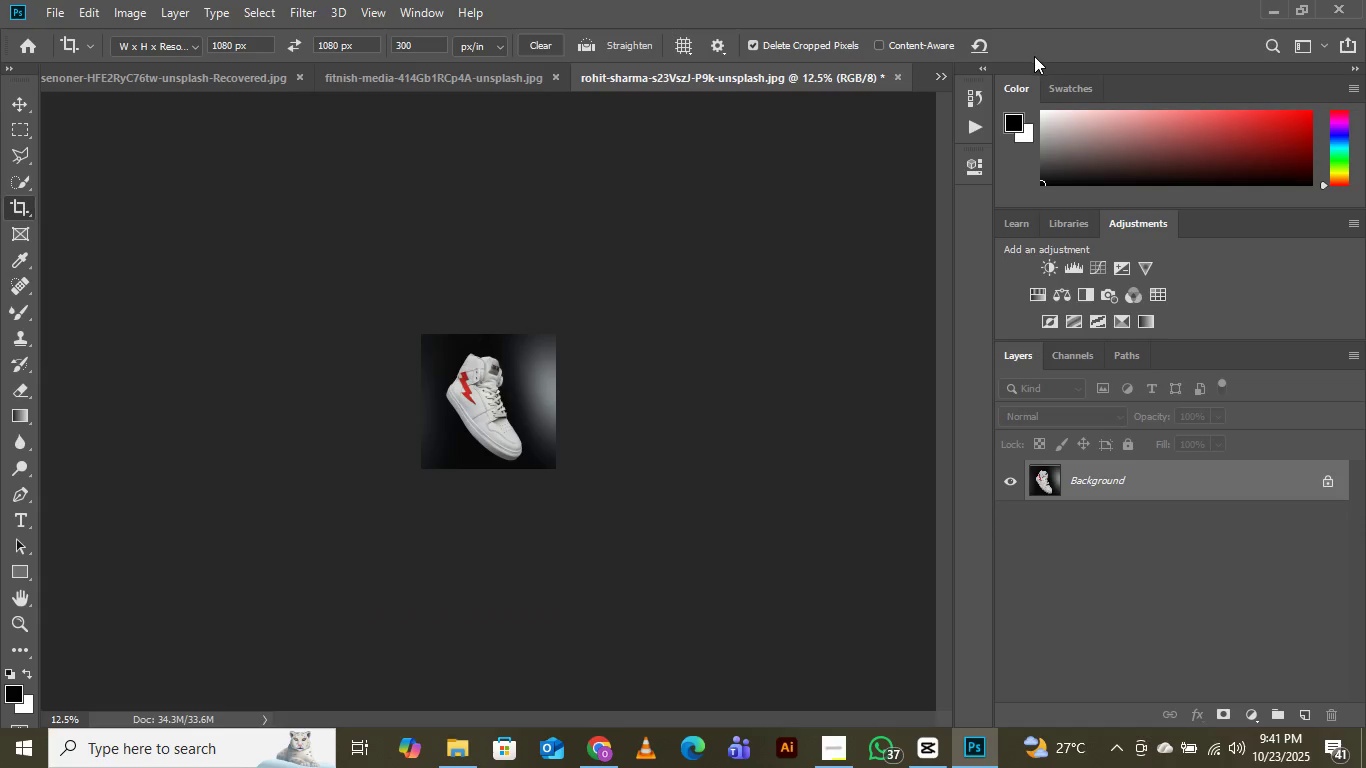 
key(Control+Equal)
 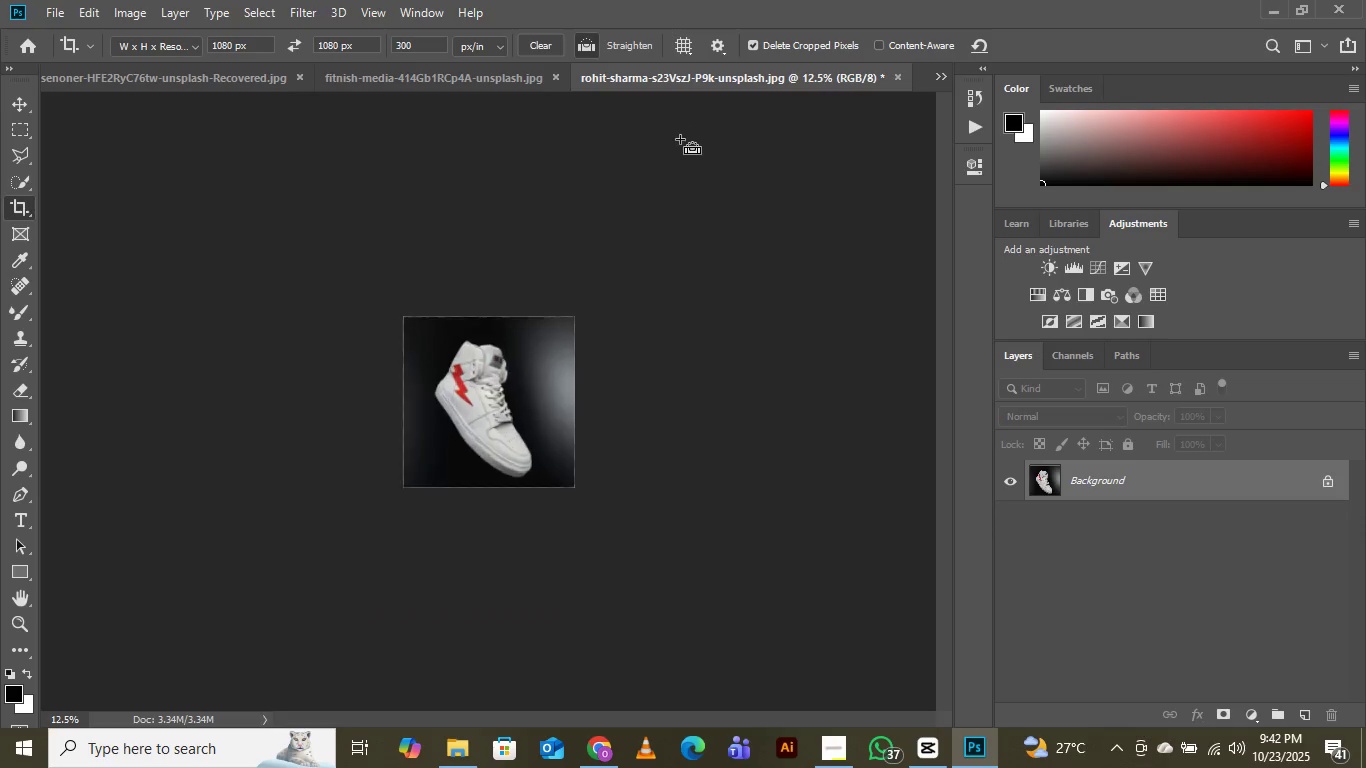 
key(Control+Equal)
 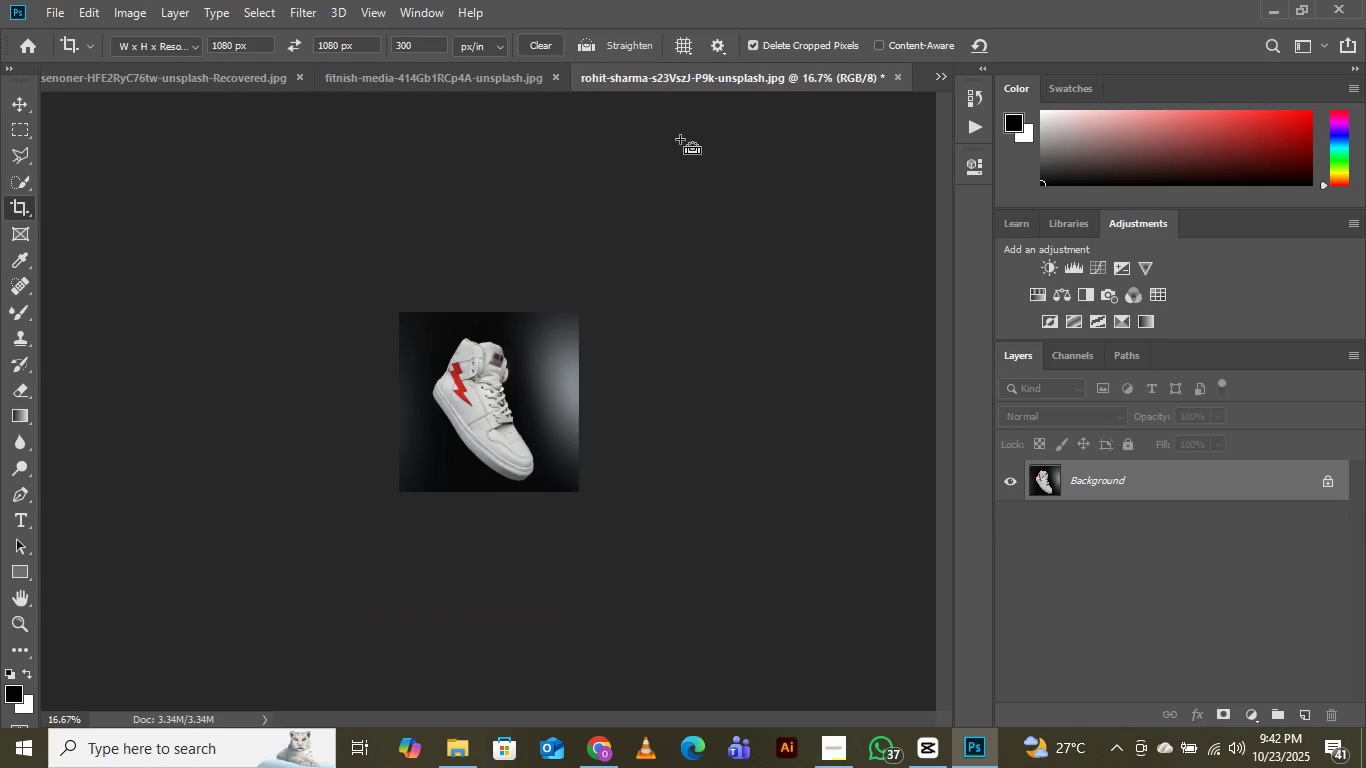 
key(Control+Equal)
 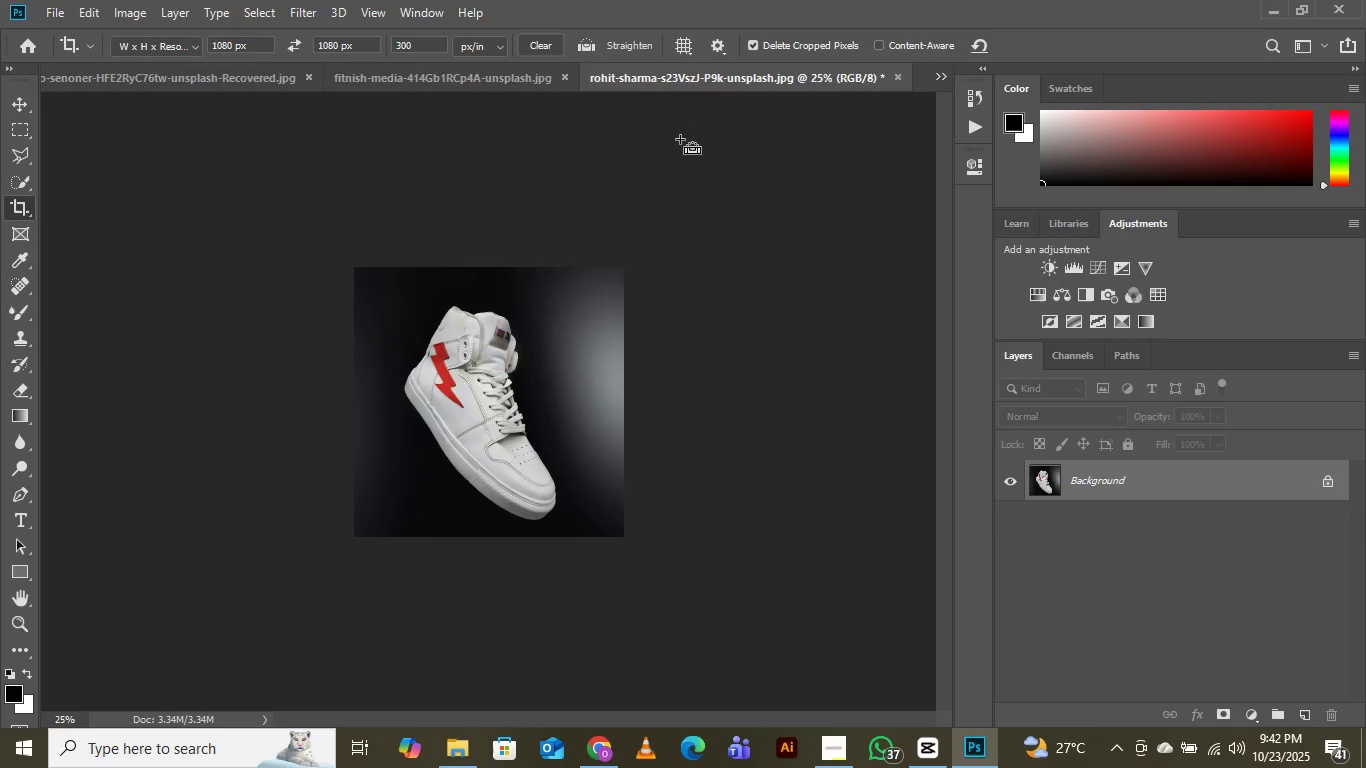 
key(Control+Equal)
 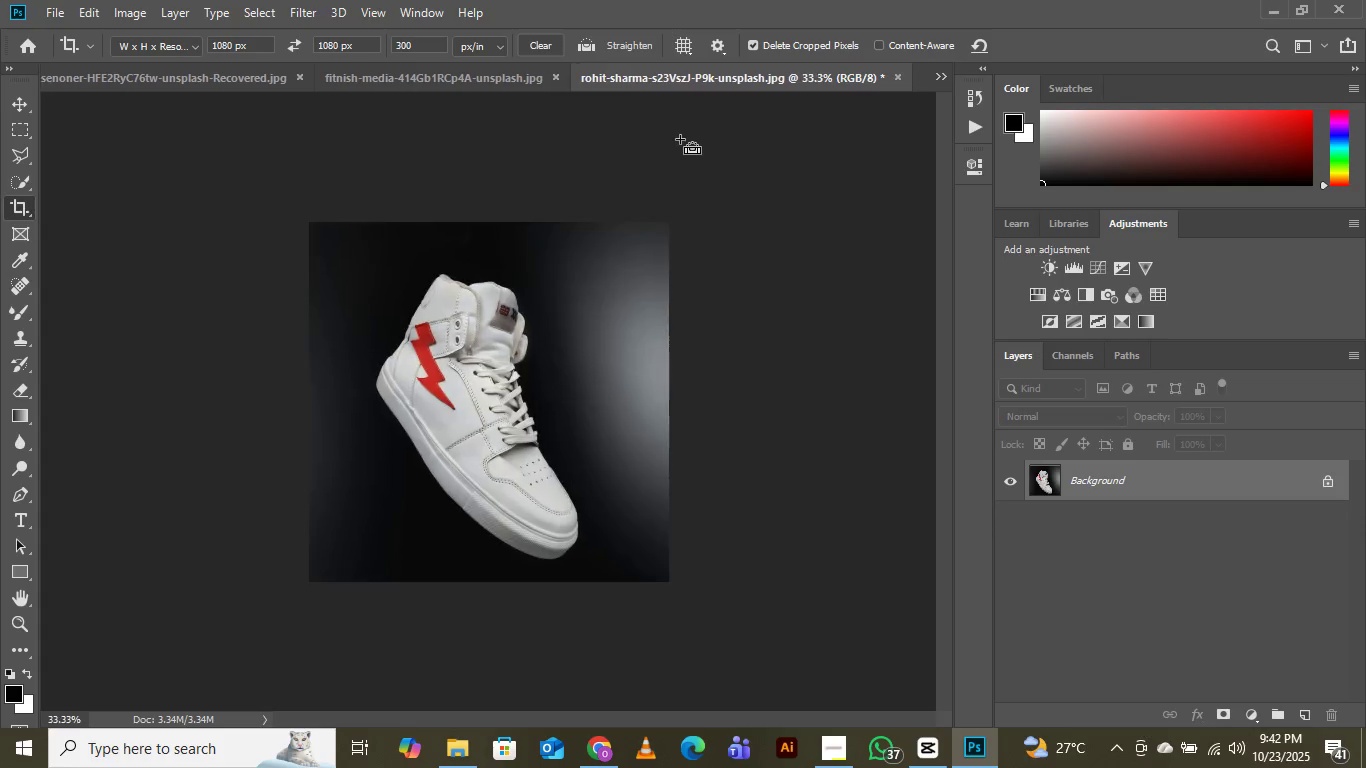 
key(Control+Equal)
 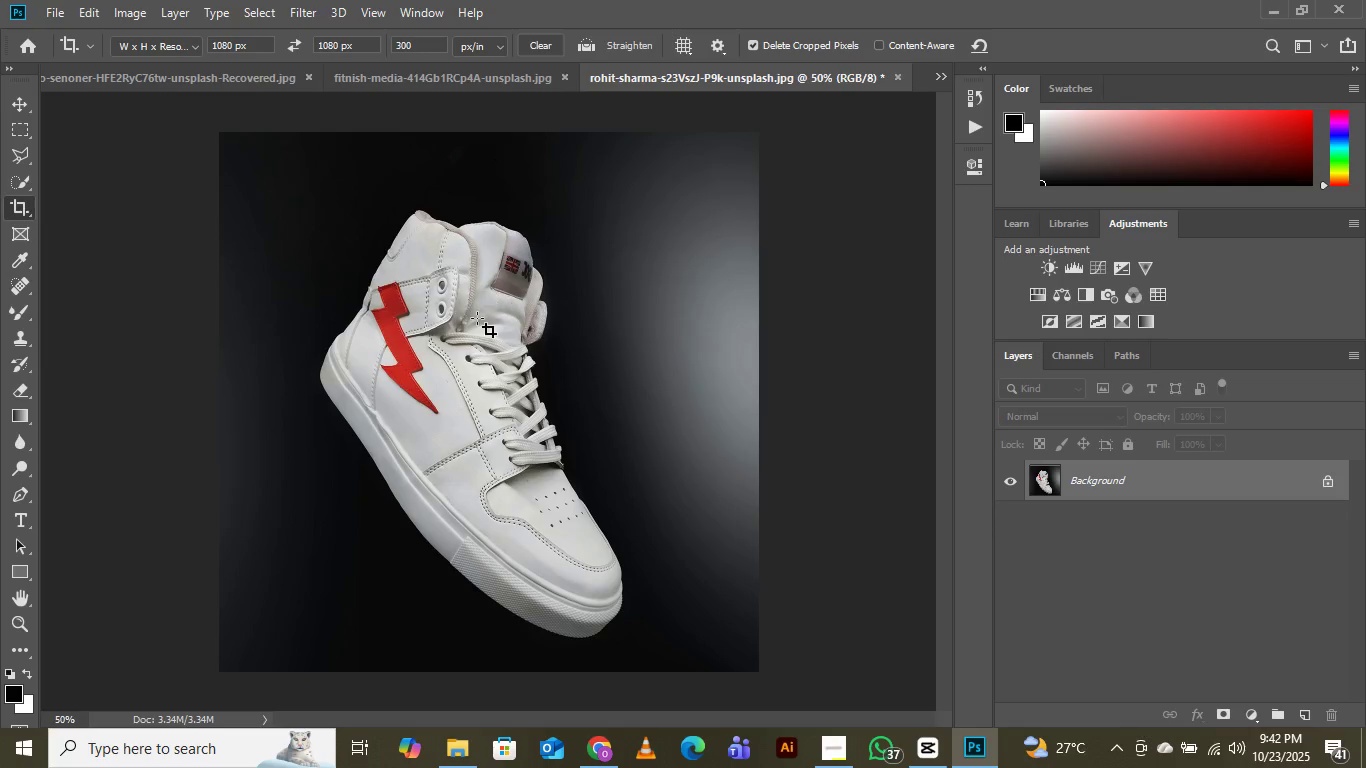 
left_click([499, 314])
 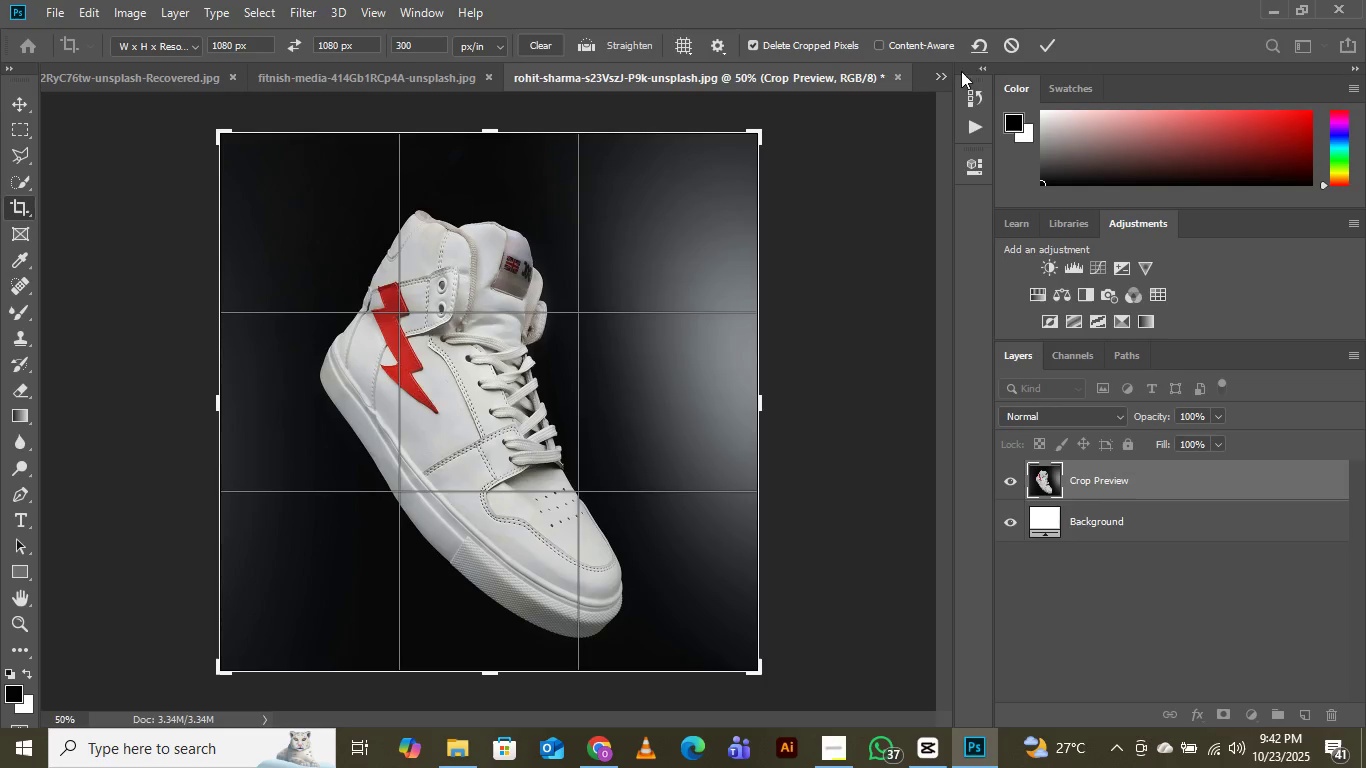 
left_click([1048, 39])
 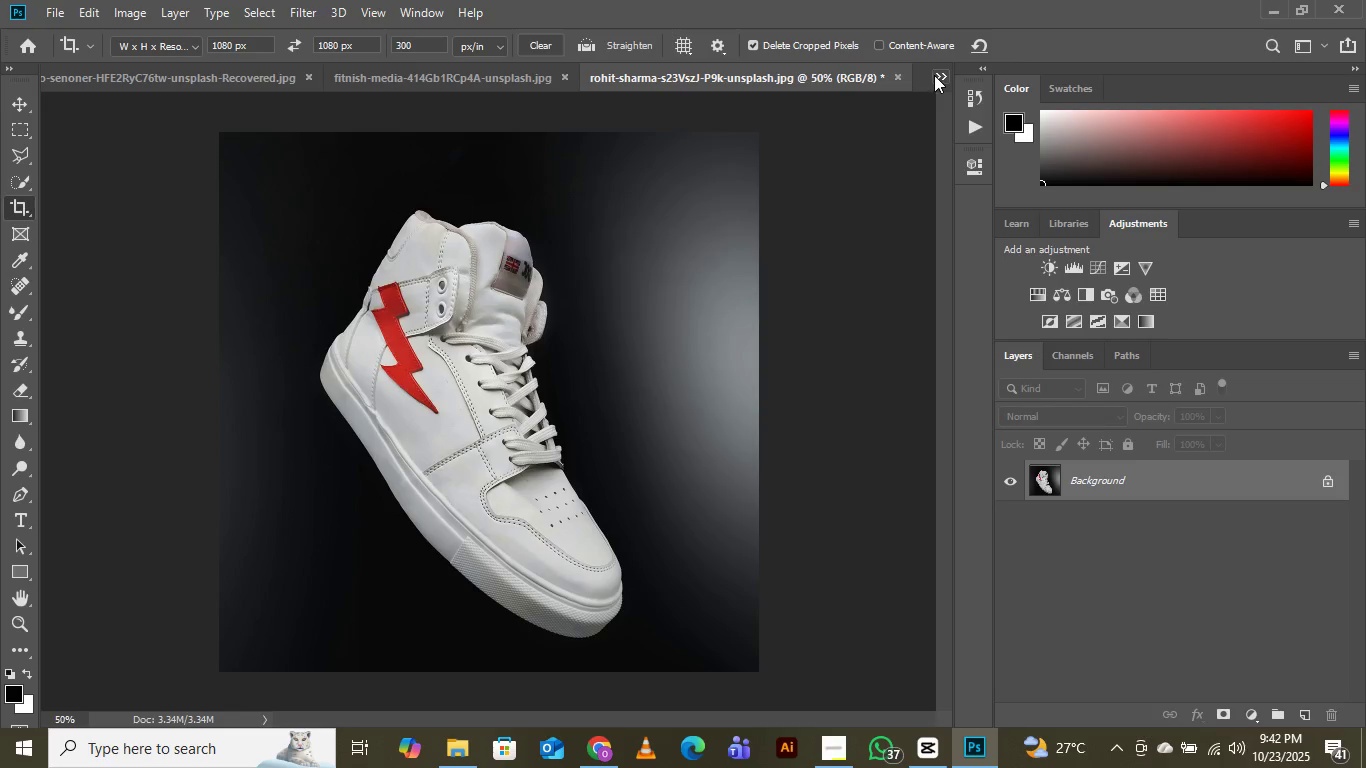 
left_click([934, 75])
 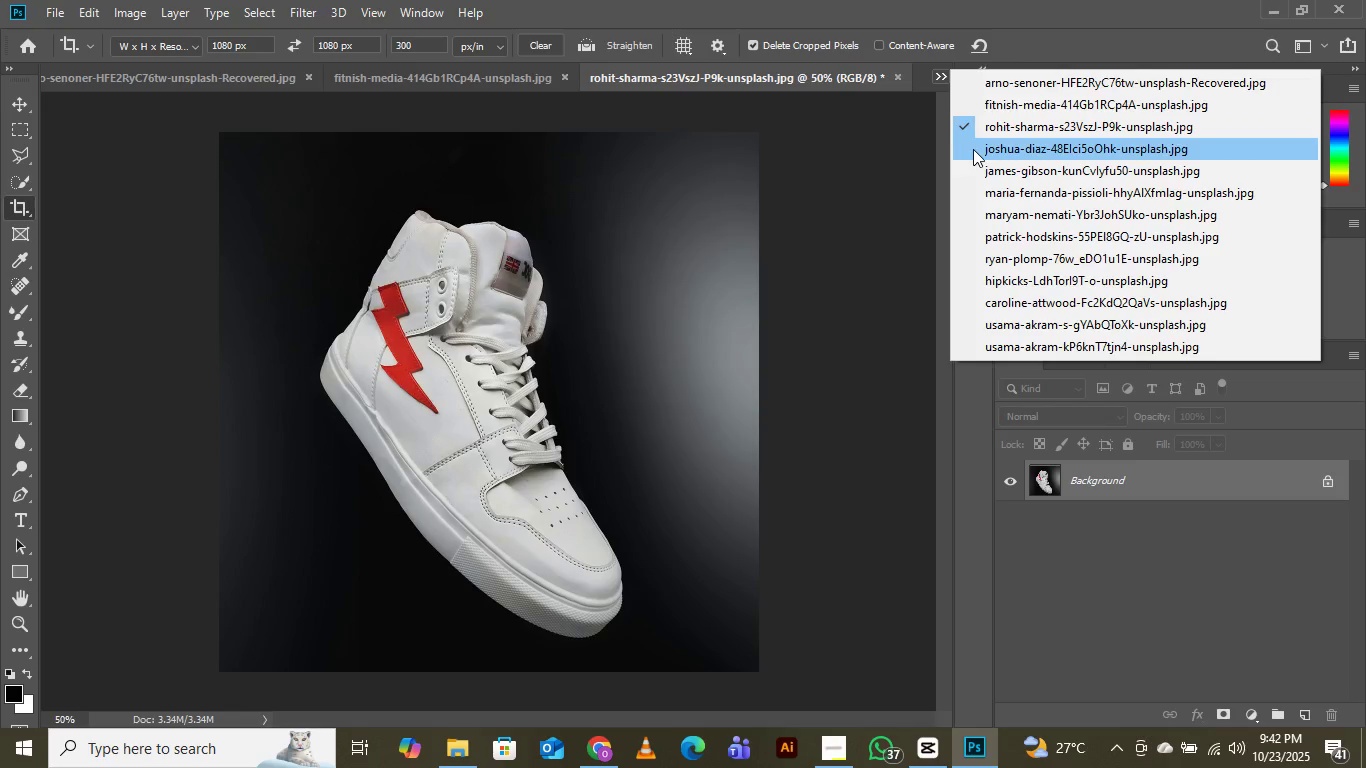 
left_click([977, 145])
 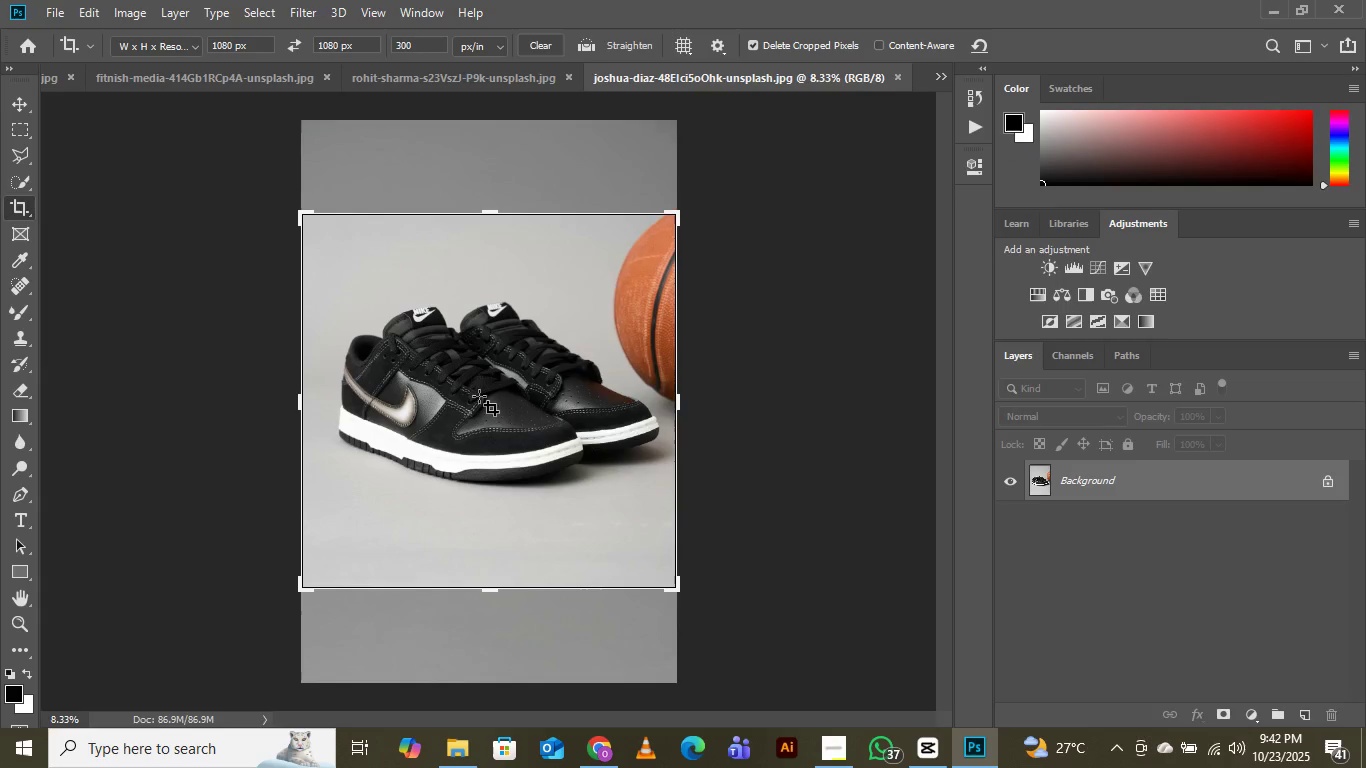 
left_click([479, 396])
 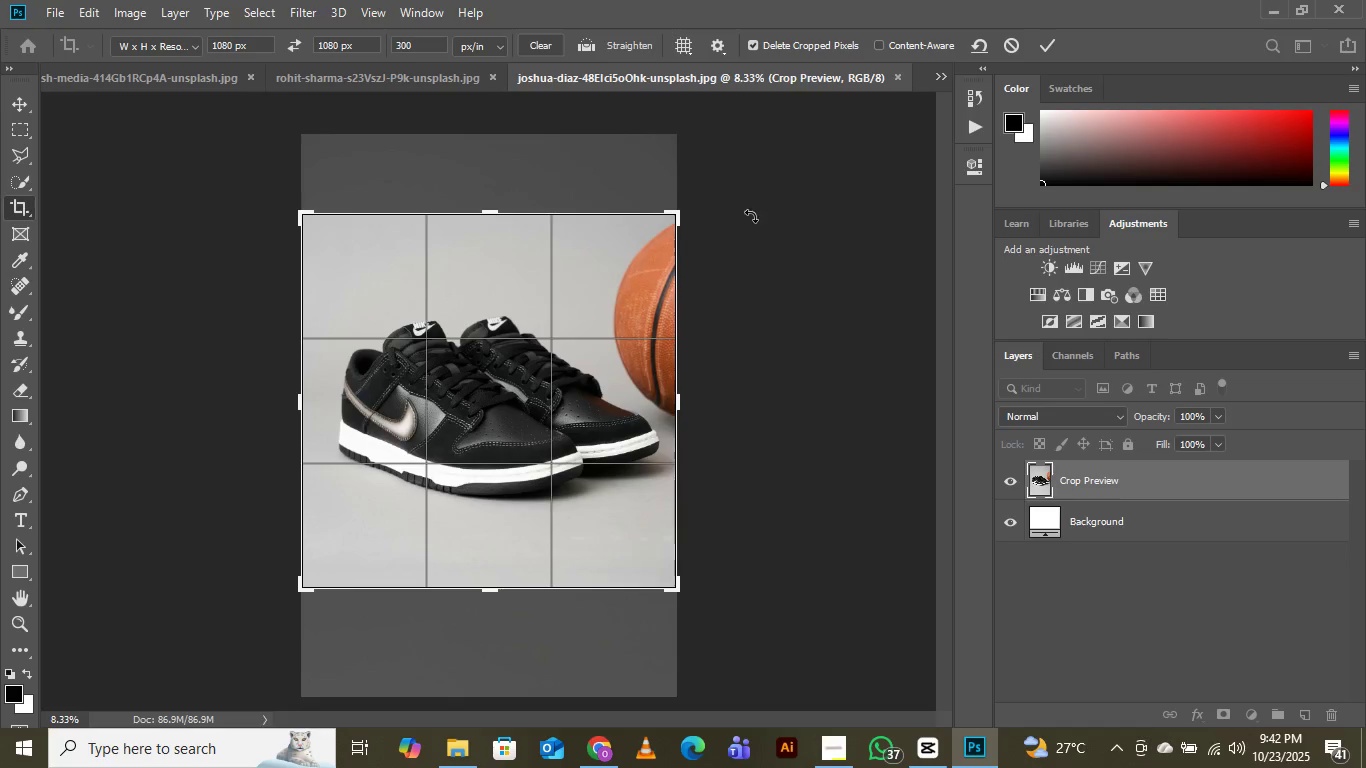 
wait(5.02)
 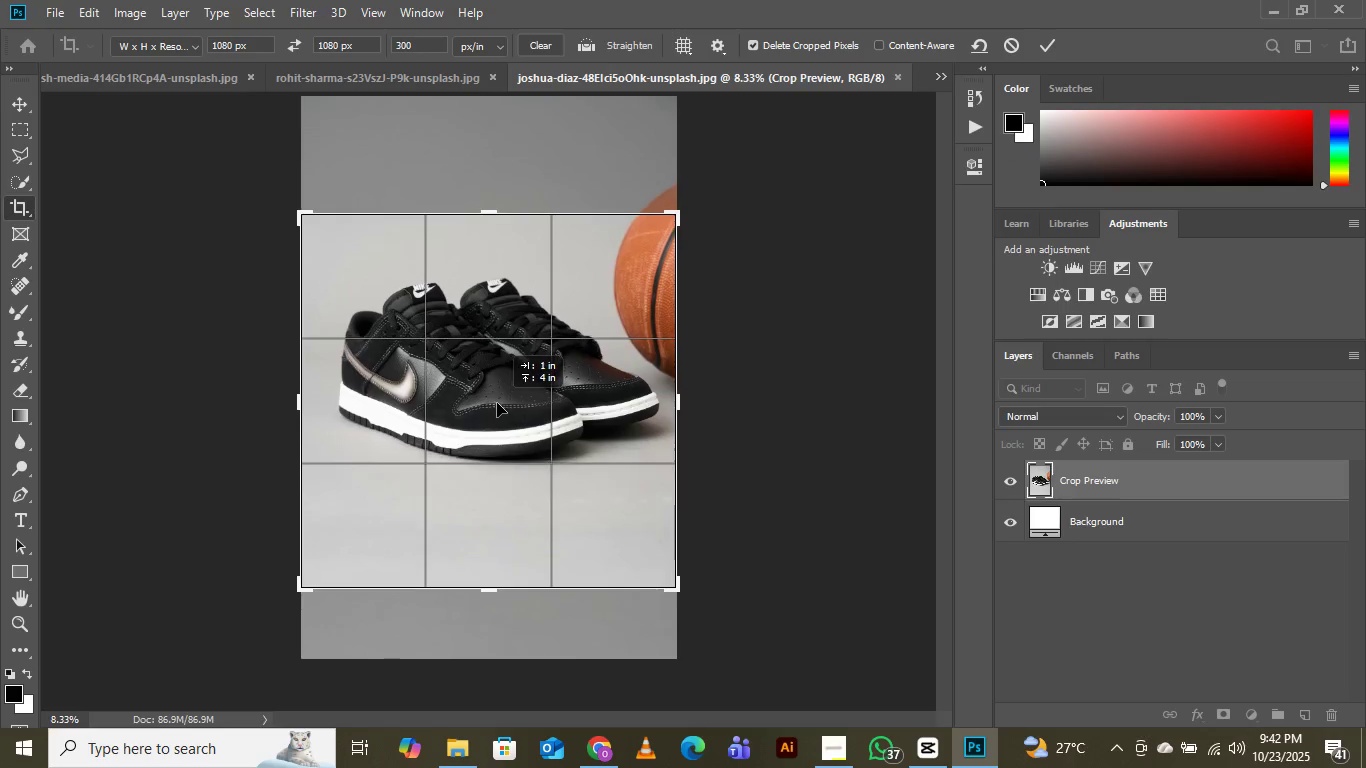 
left_click([1048, 52])
 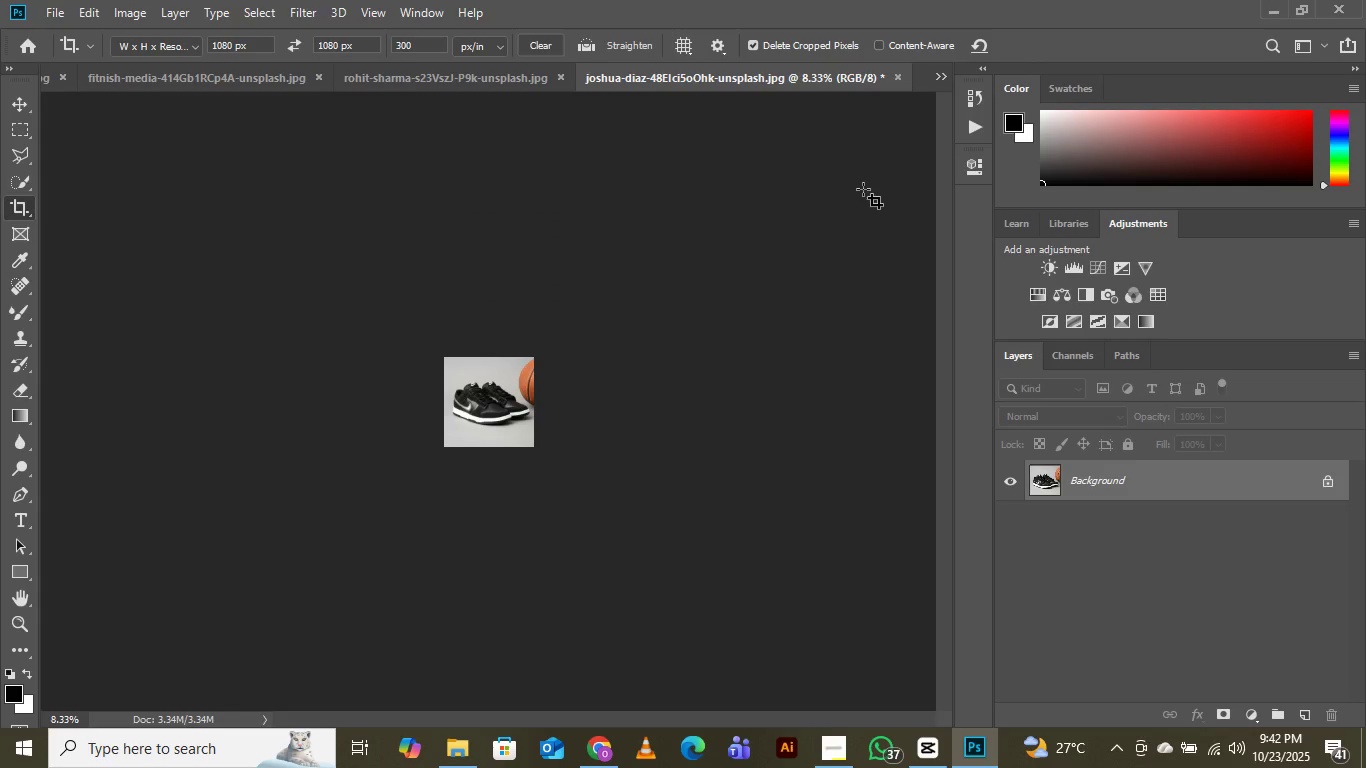 
key(Control+Equal)
 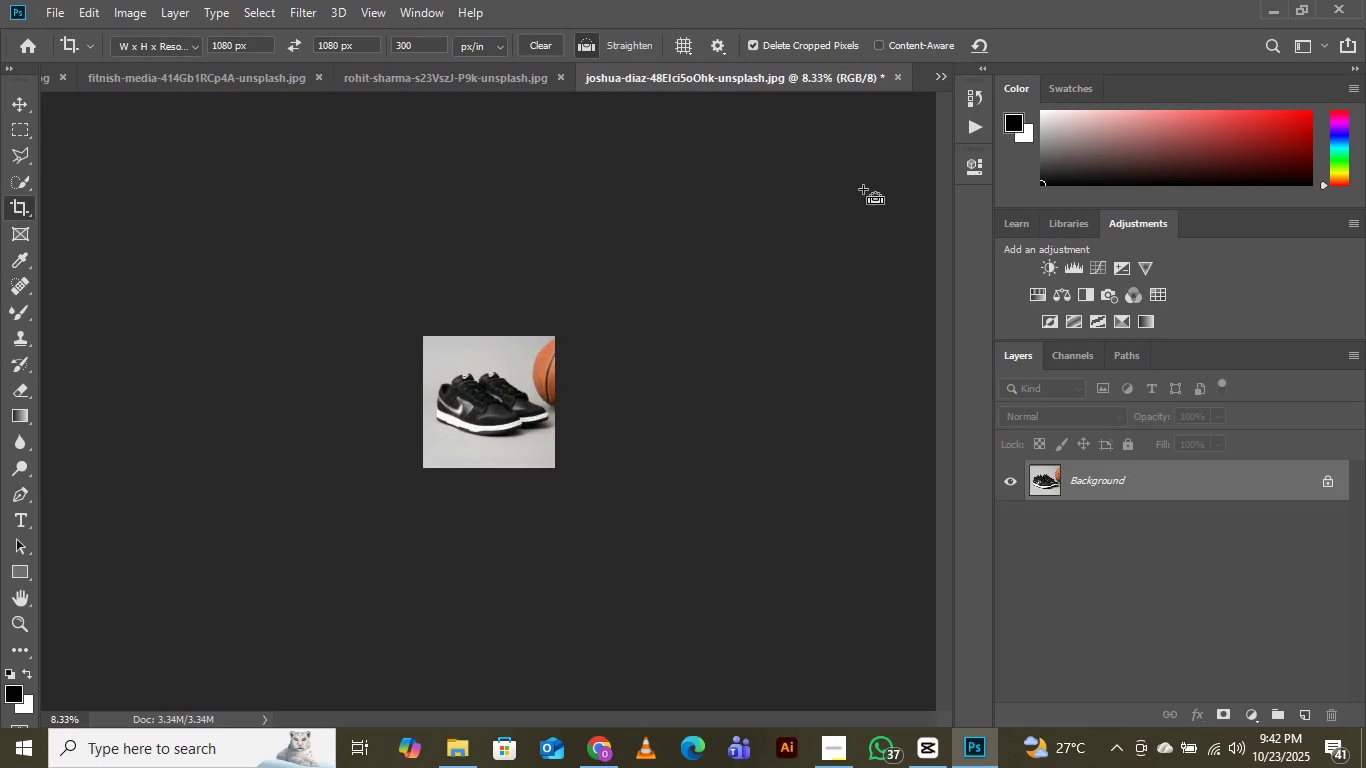 
key(Control+Equal)
 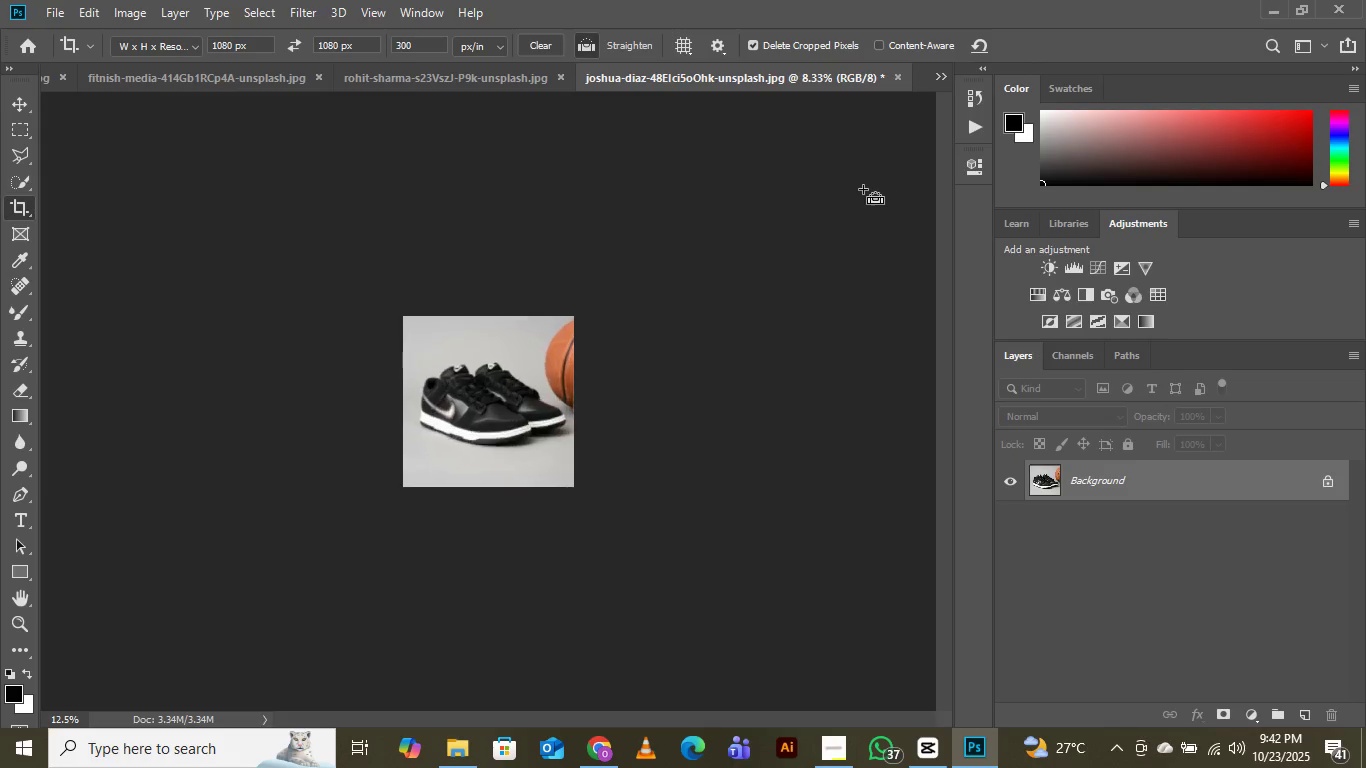 
key(Control+Equal)
 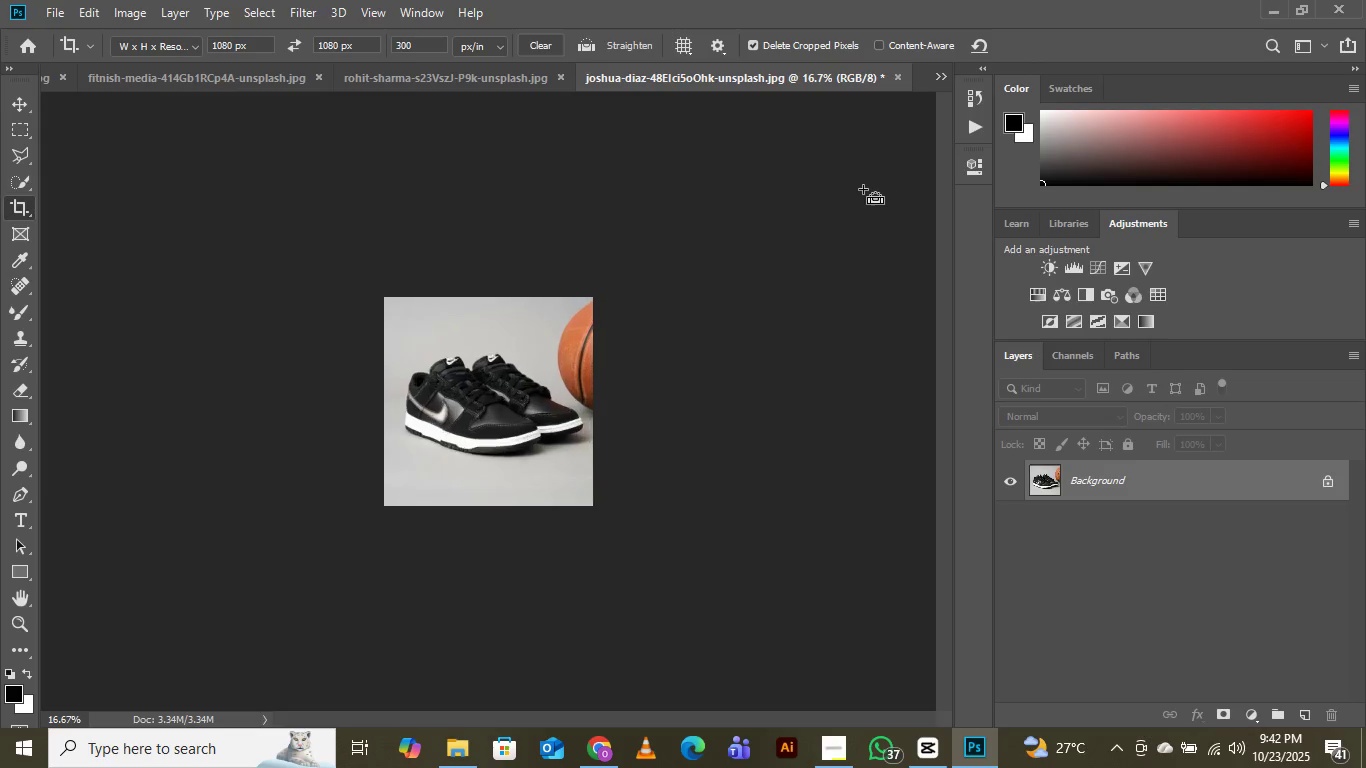 
key(Control+Equal)
 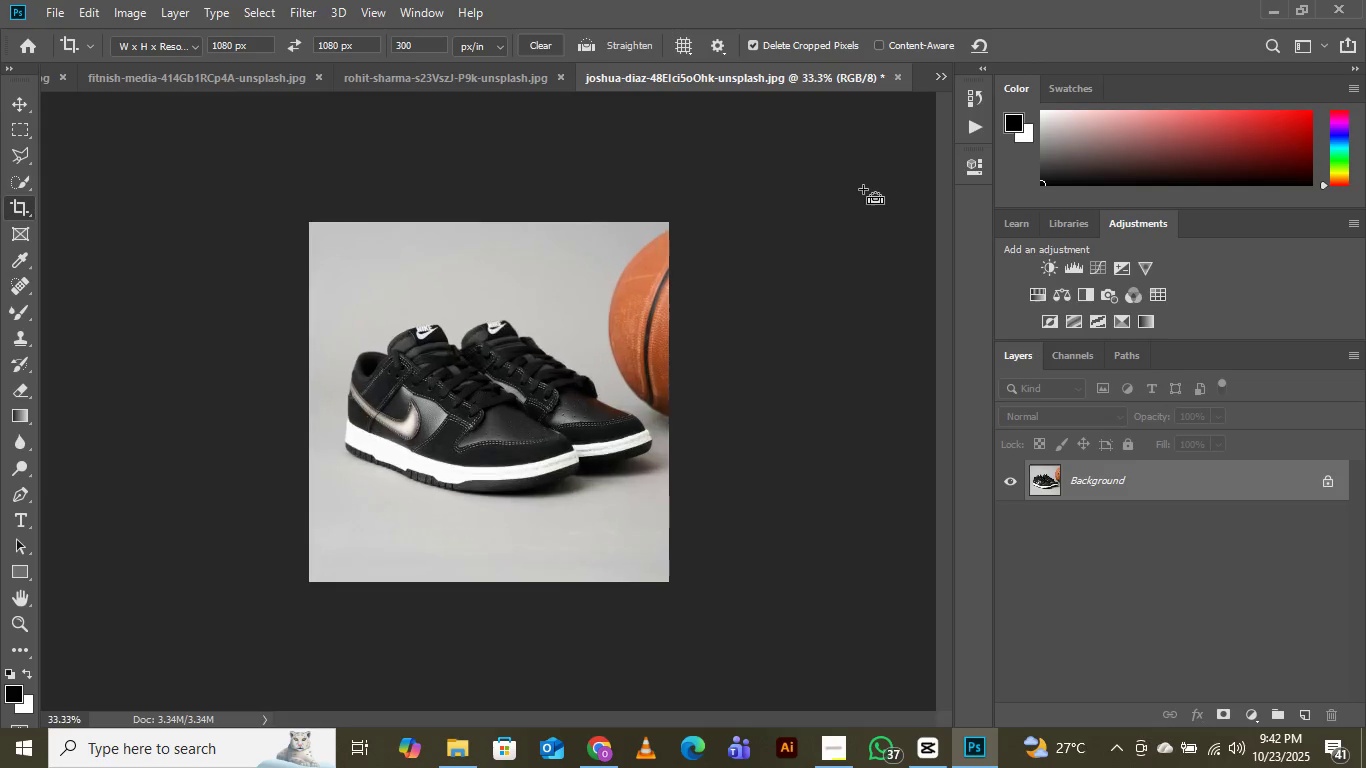 
key(Control+Equal)
 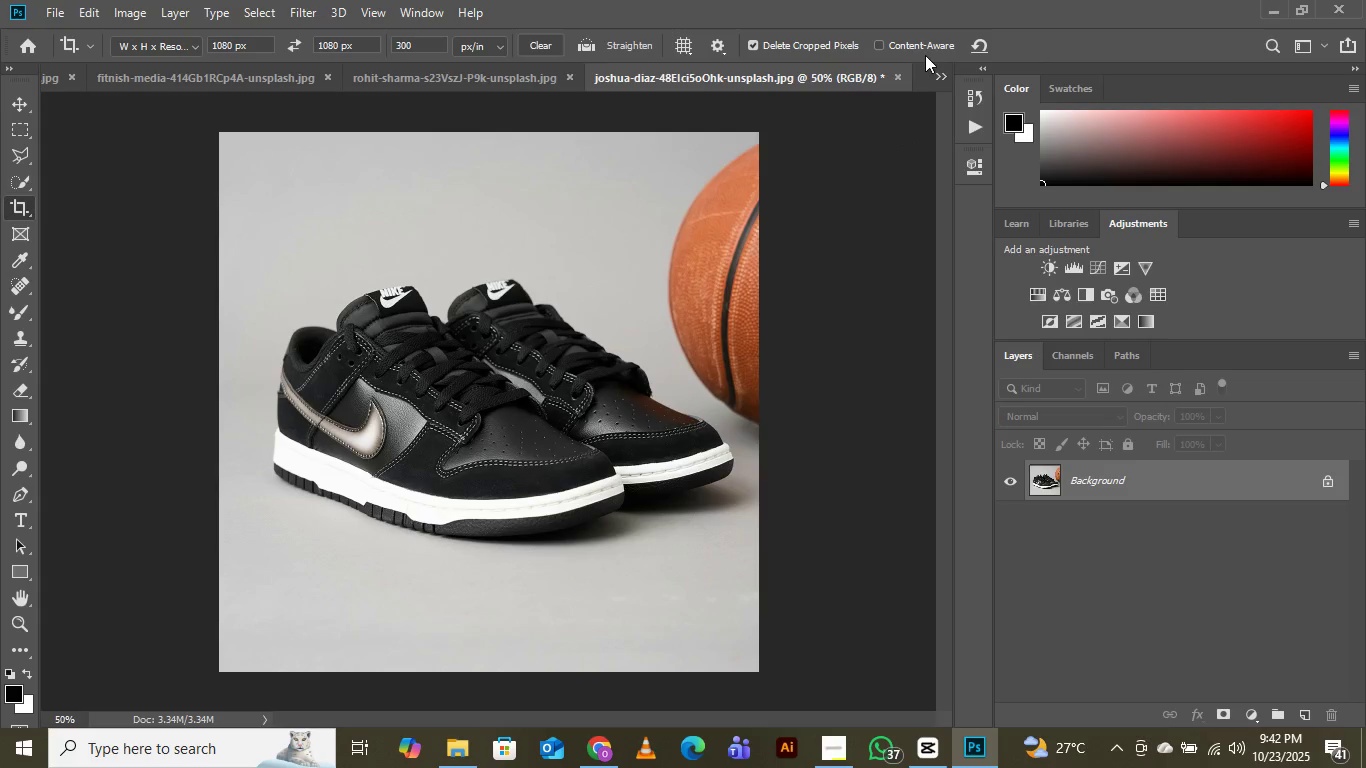 
left_click([940, 76])
 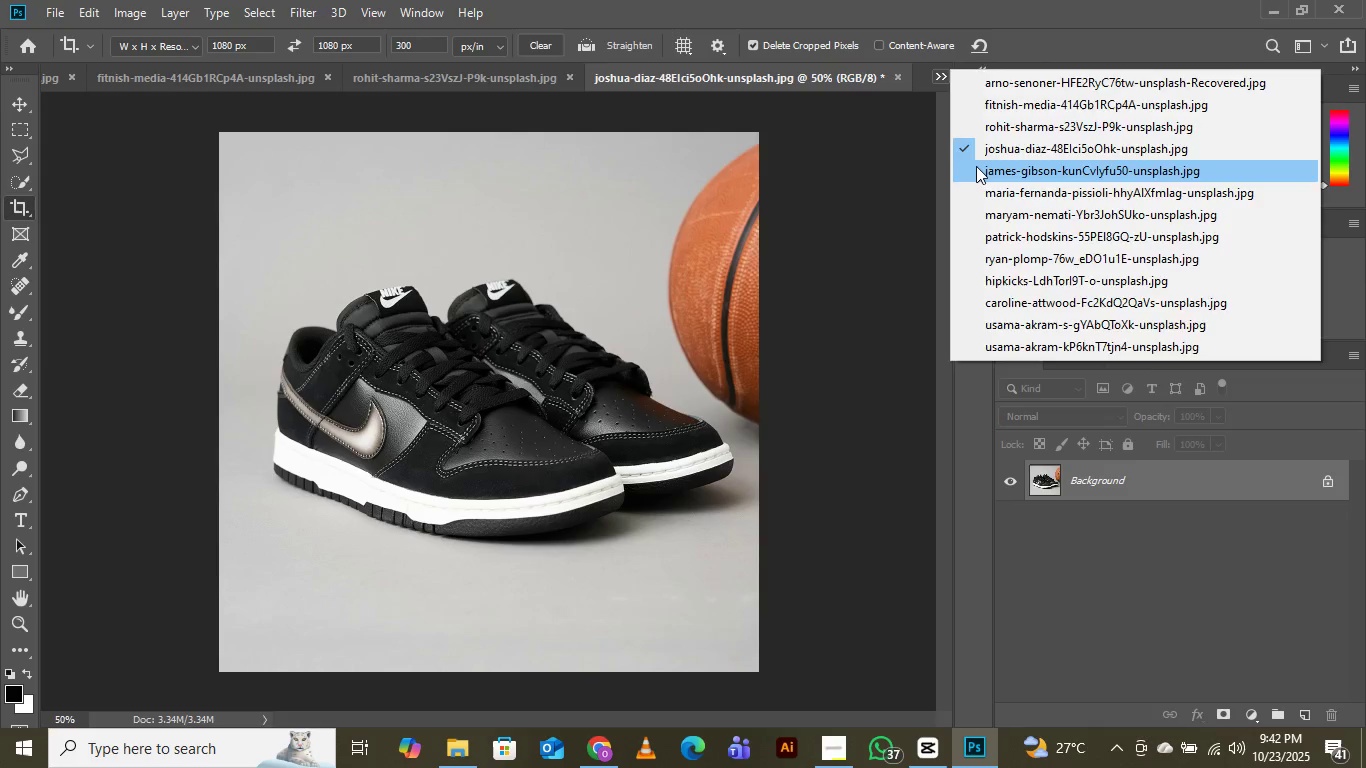 
left_click([976, 166])
 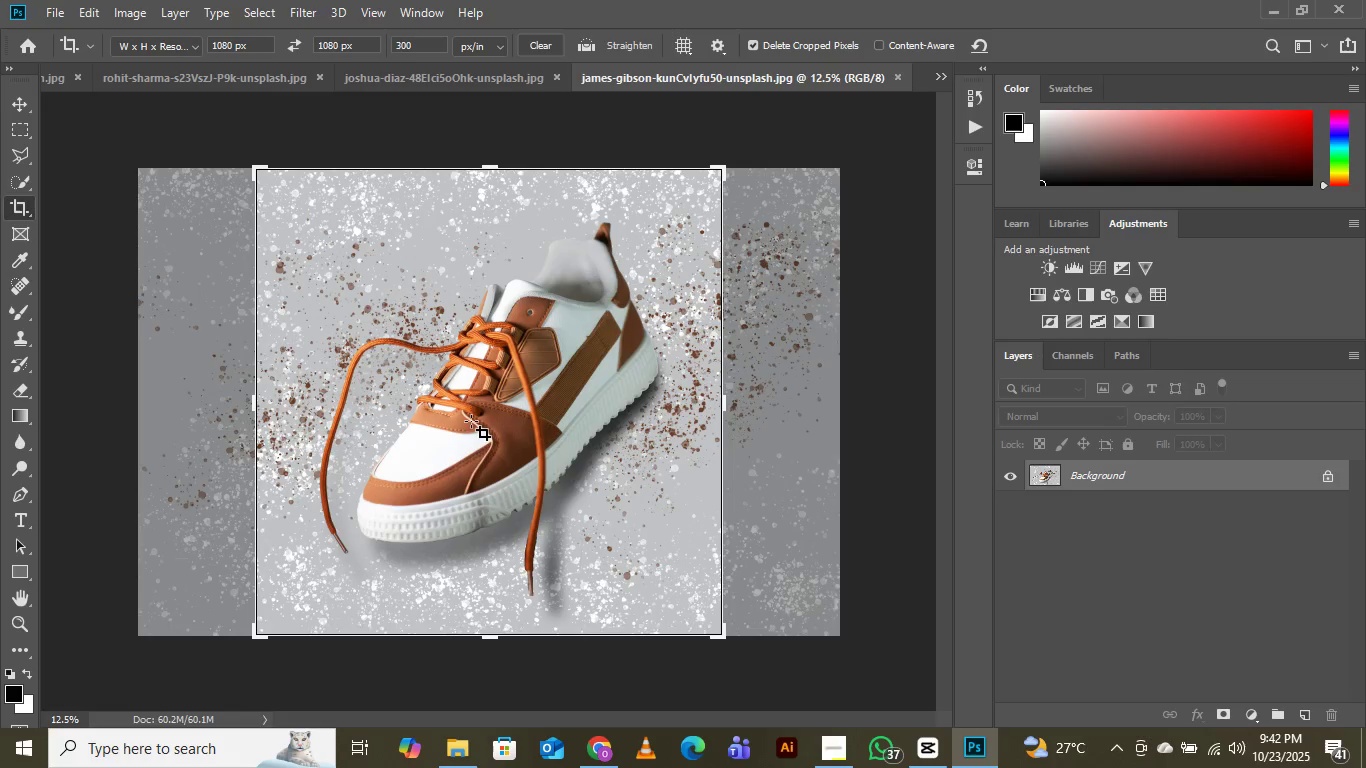 
left_click([451, 405])
 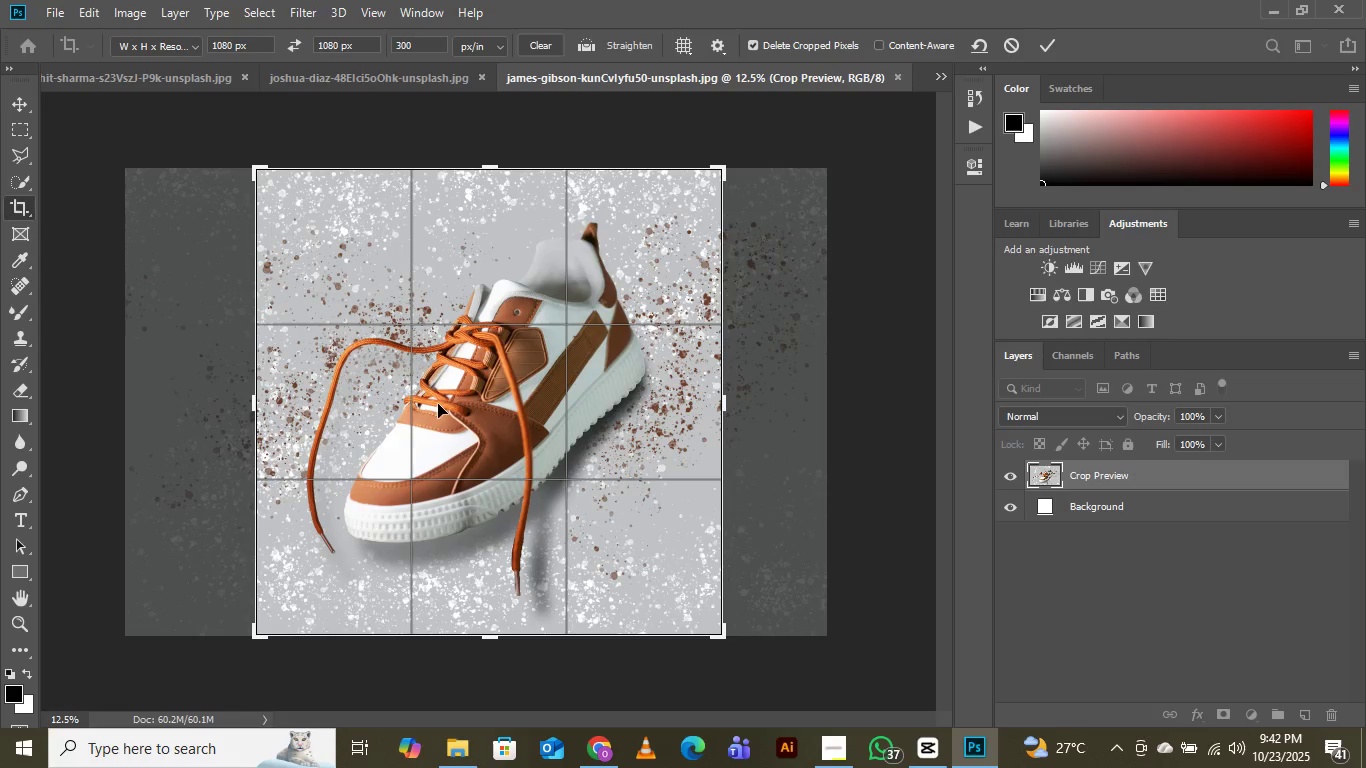 
wait(5.32)
 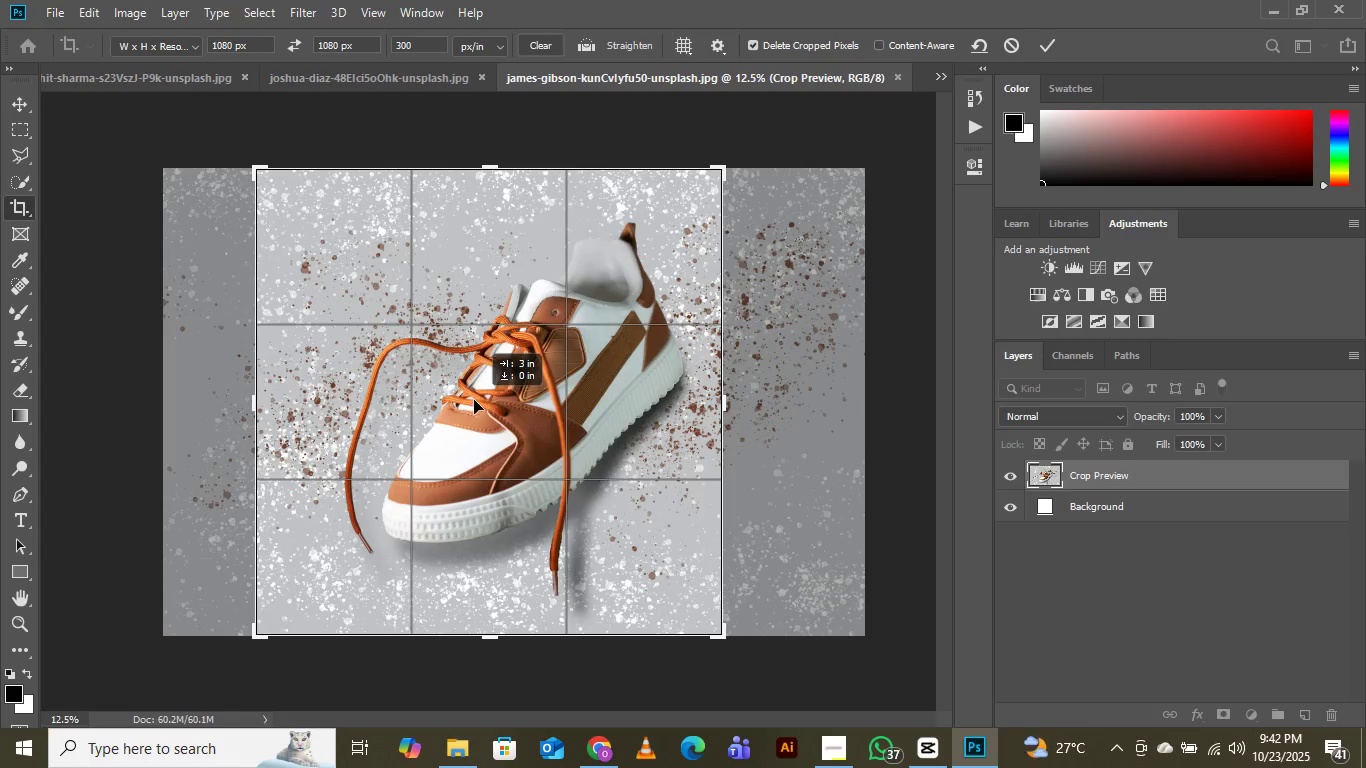 
left_click([1051, 42])
 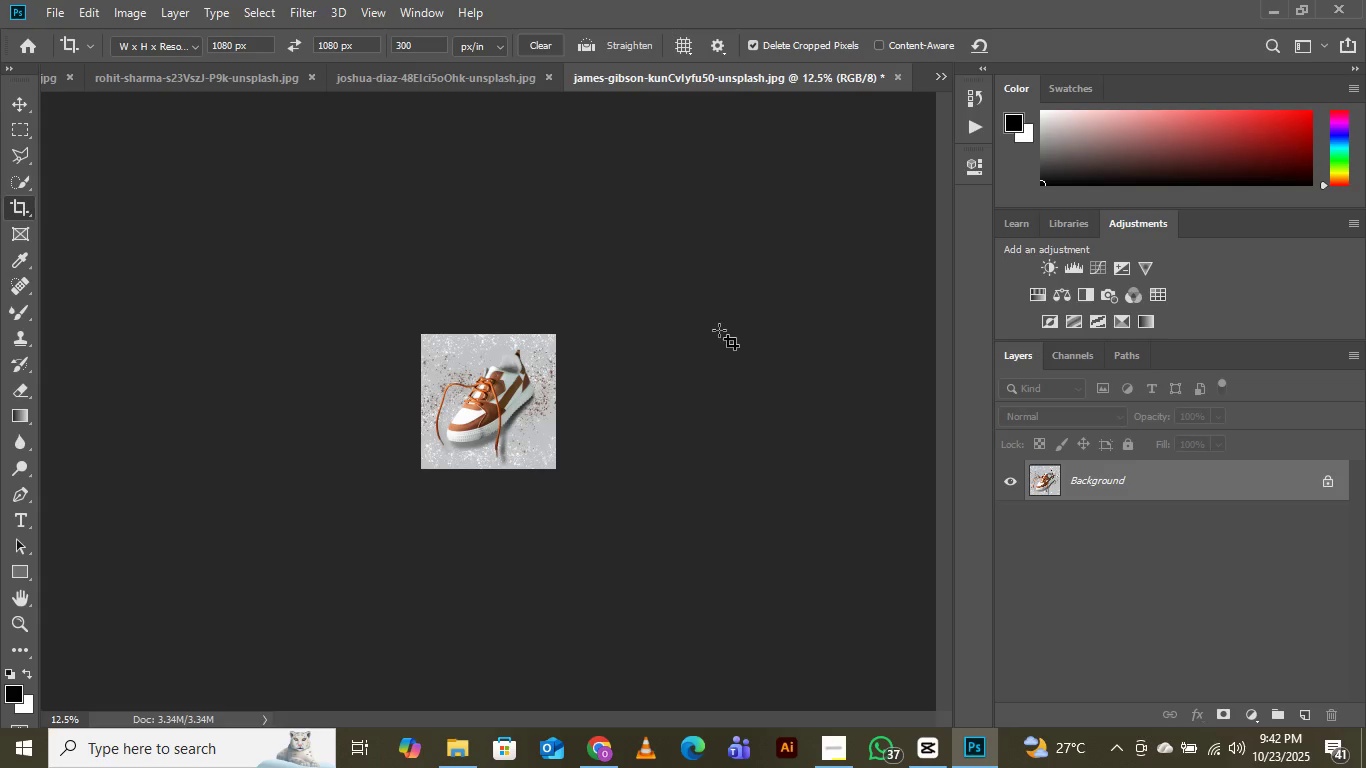 
key(Control+Equal)
 